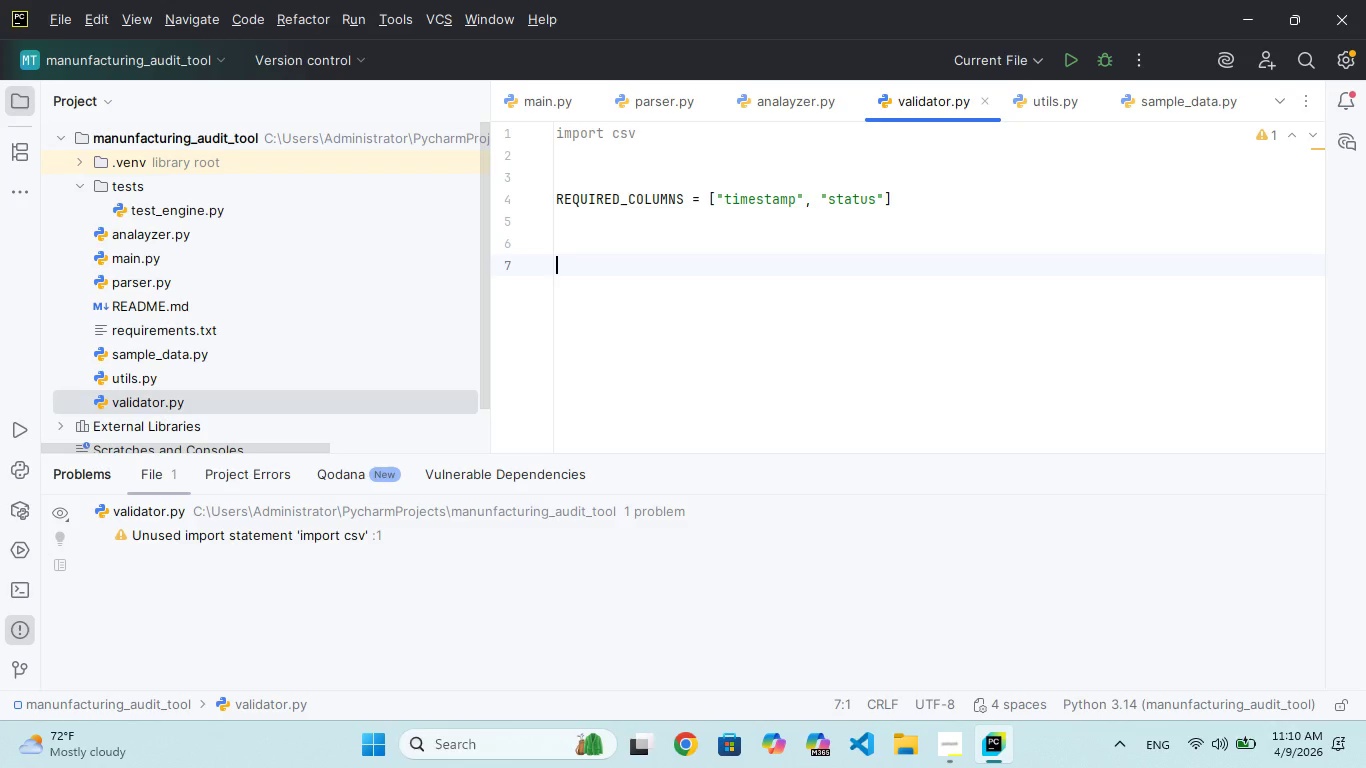 
type(def validate_file(file_path)
 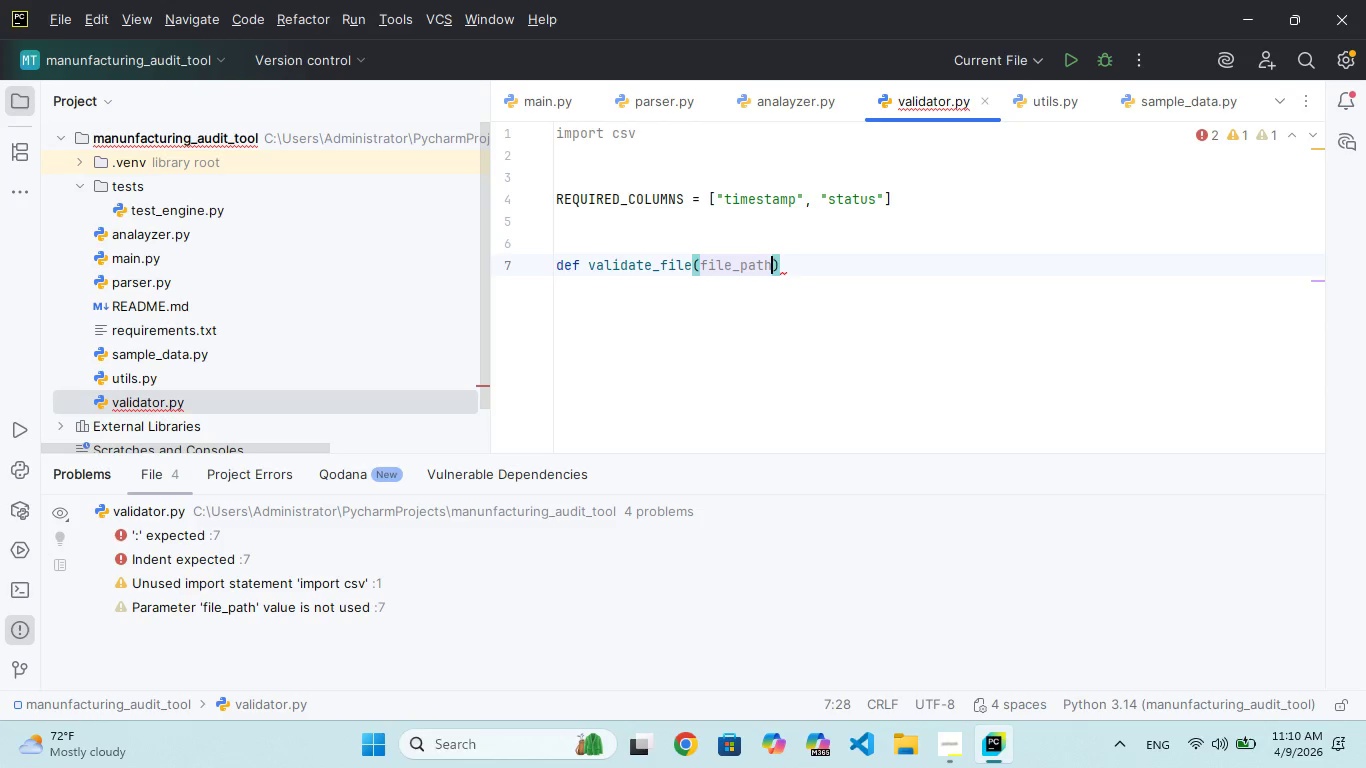 
key(ArrowRight)
 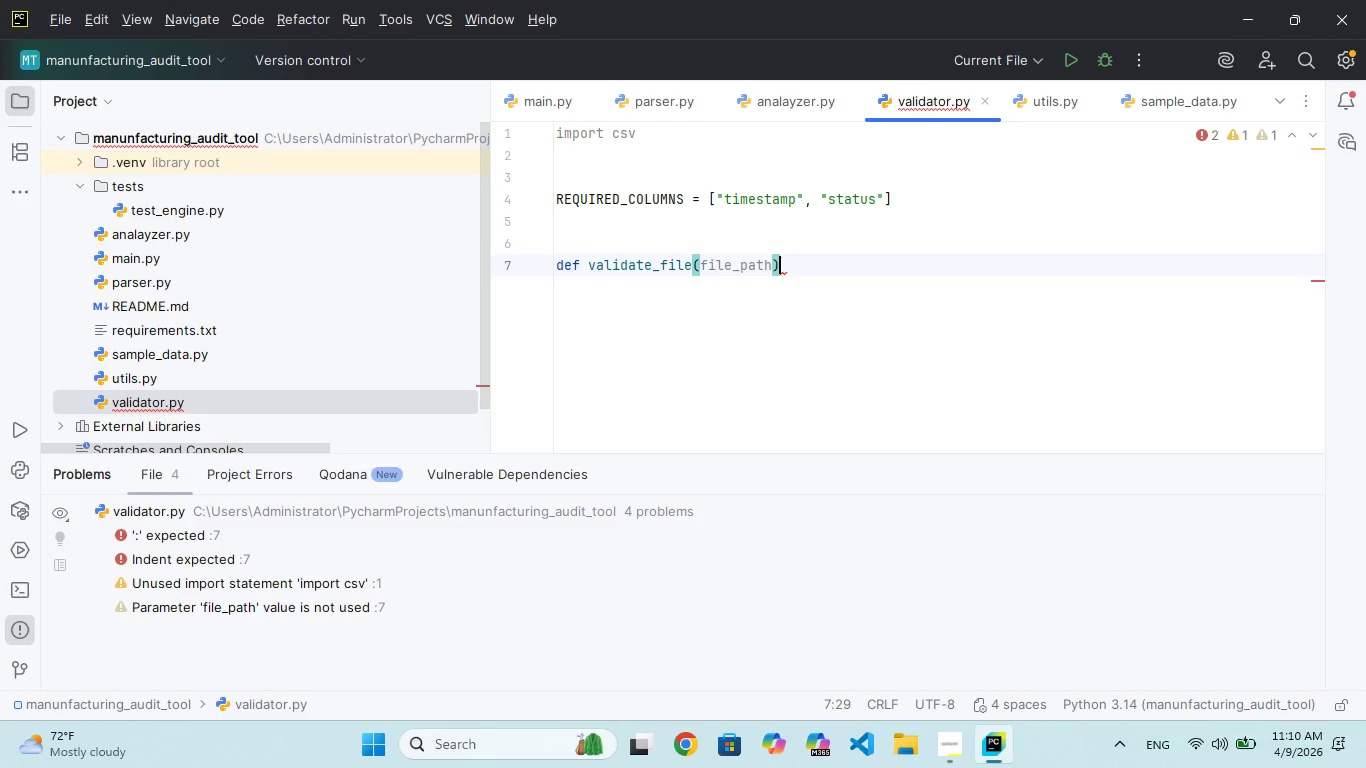 
key(Shift+Semicolon)
 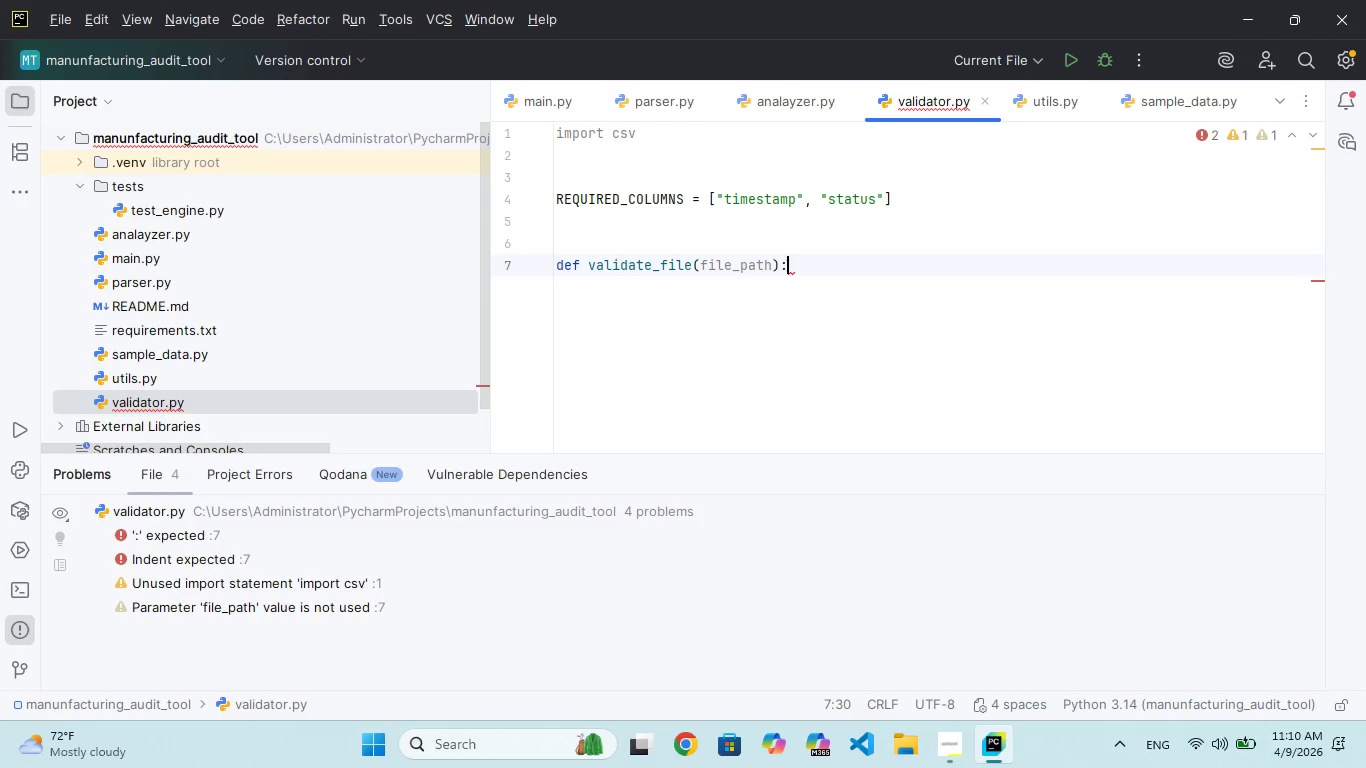 
key(Enter)
 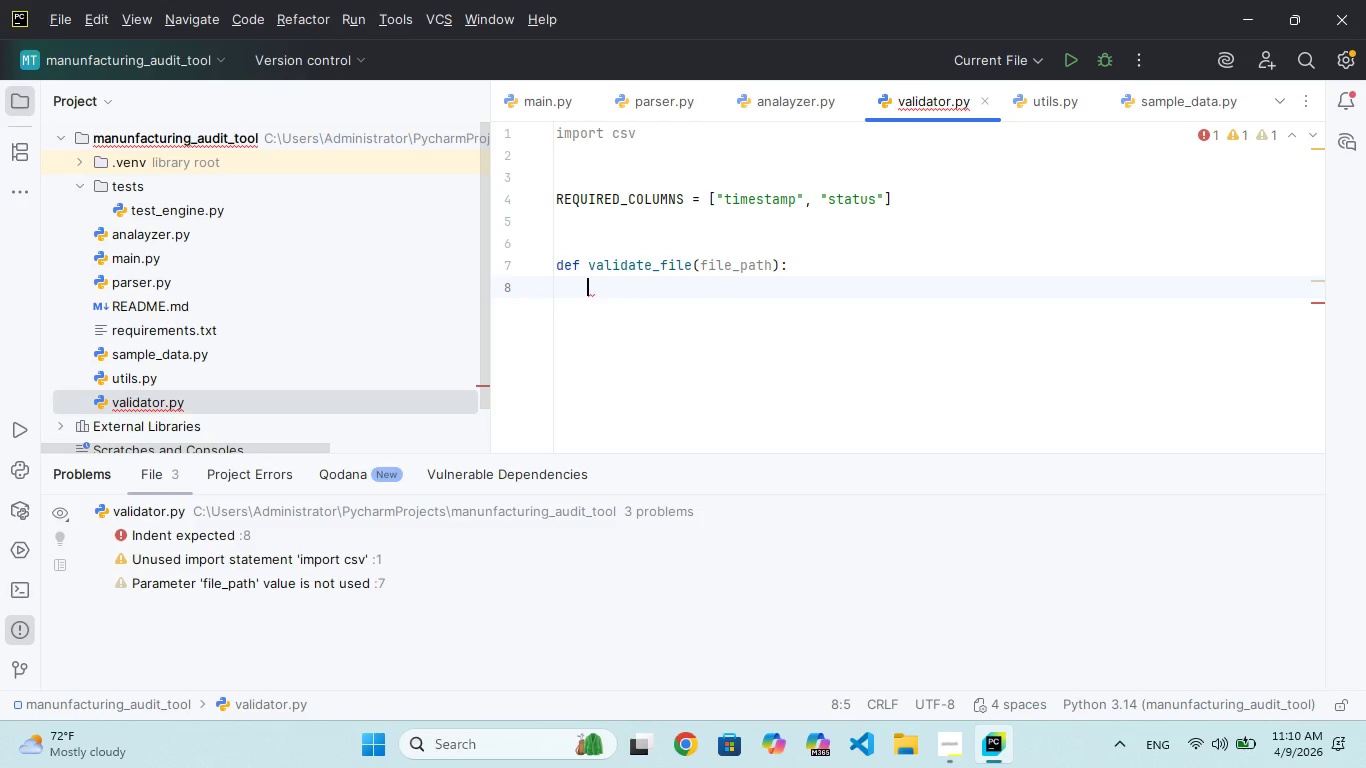 
hold_key(key=W, duration=0.36)
 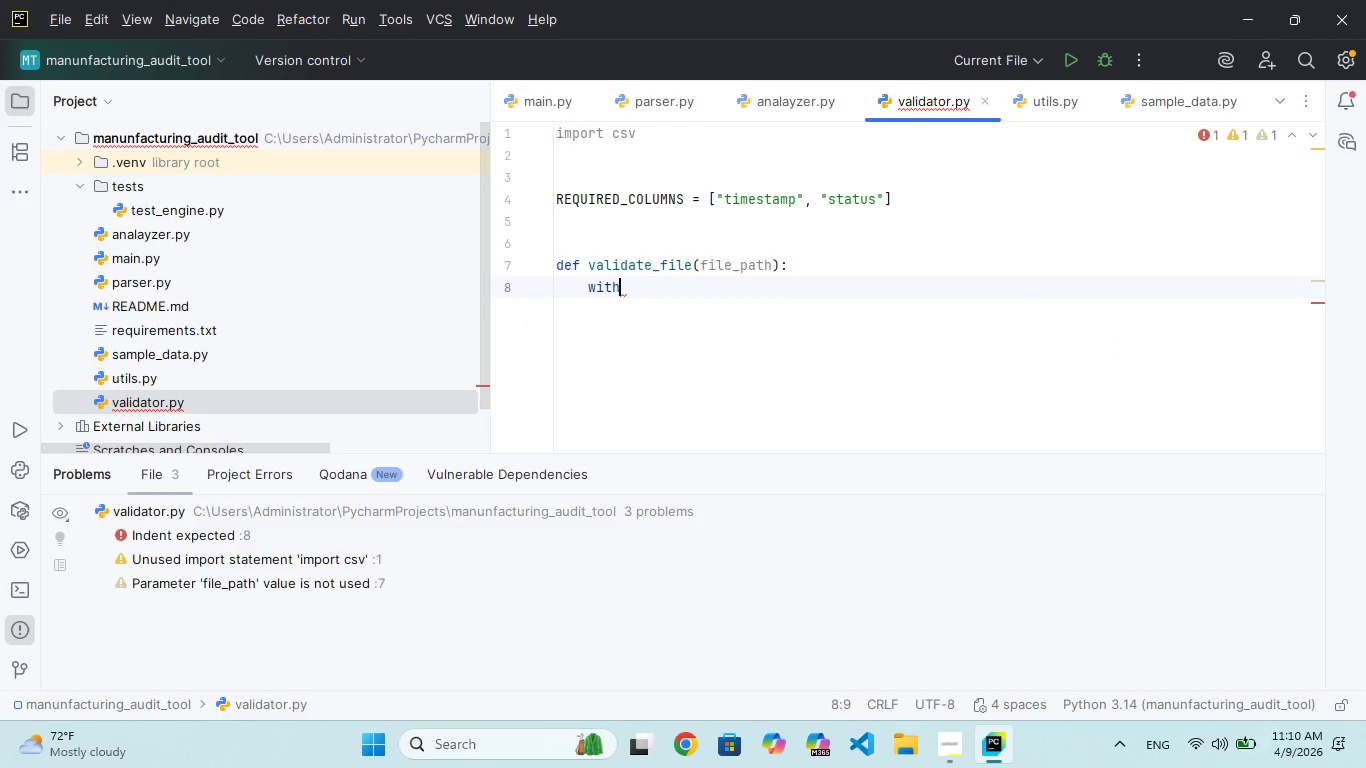 
type(ith open(file)
 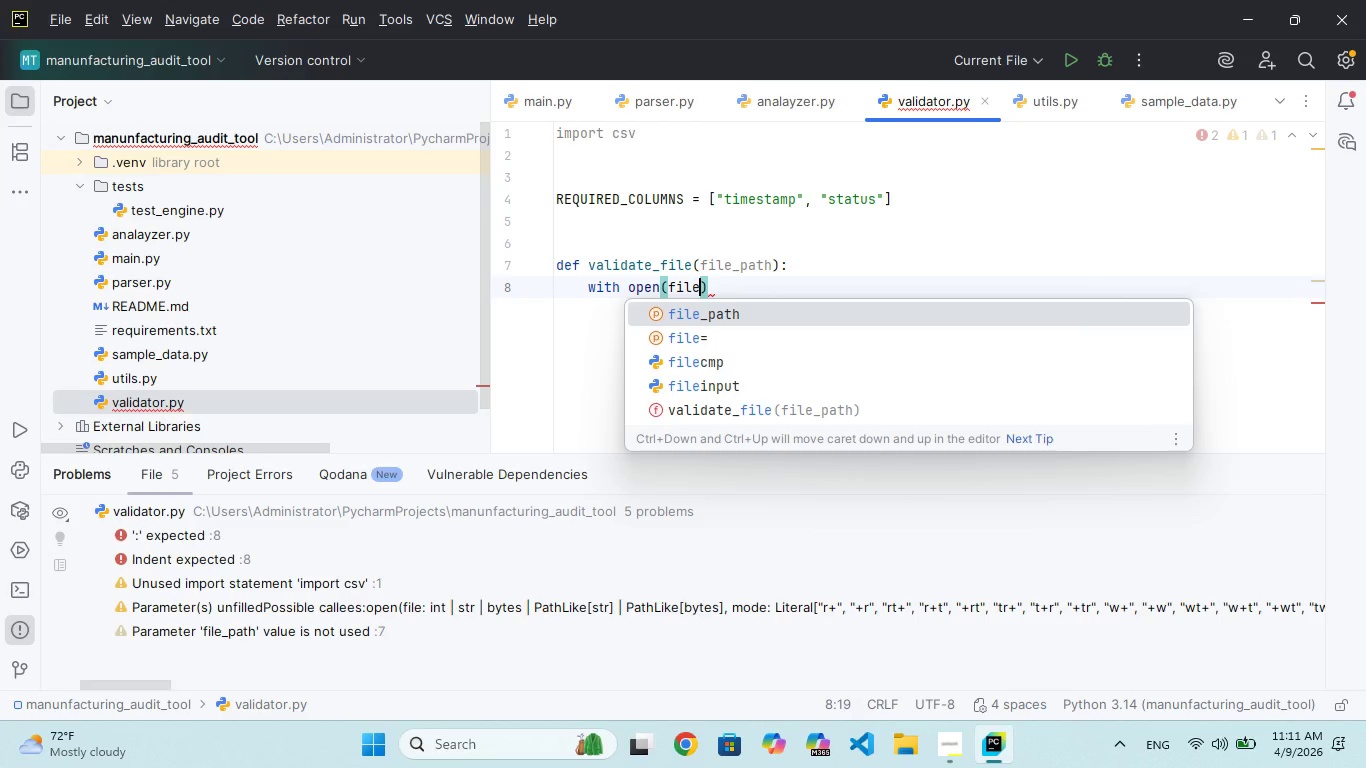 
key(Enter)
 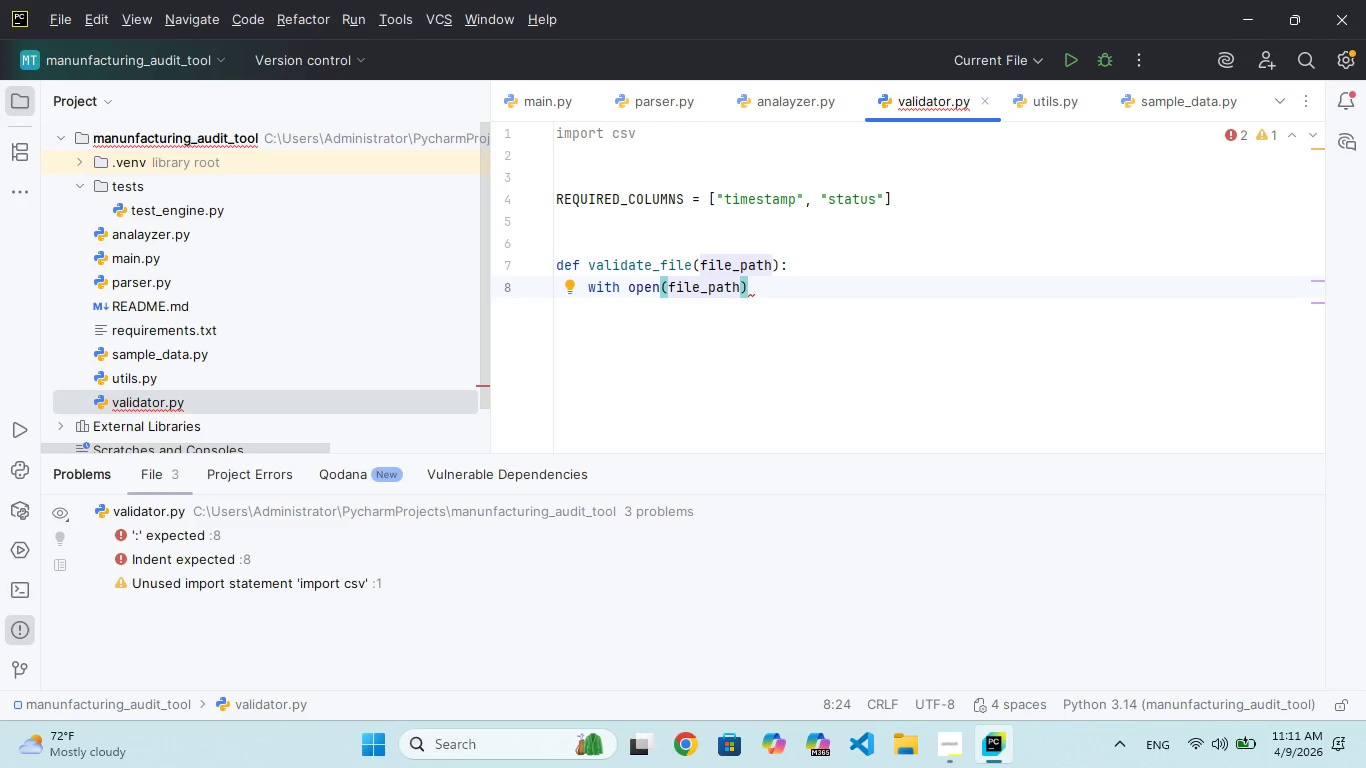 
key(Comma)
 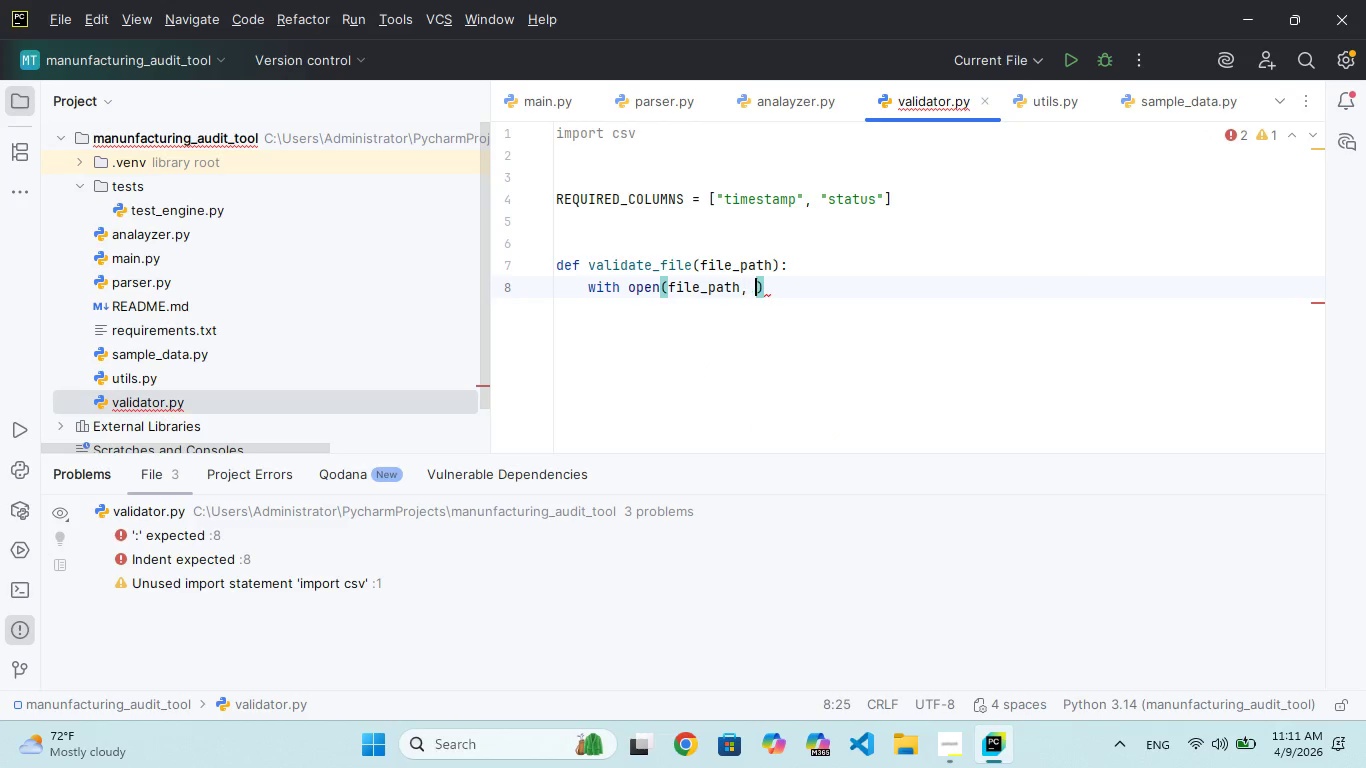 
key(Space)
 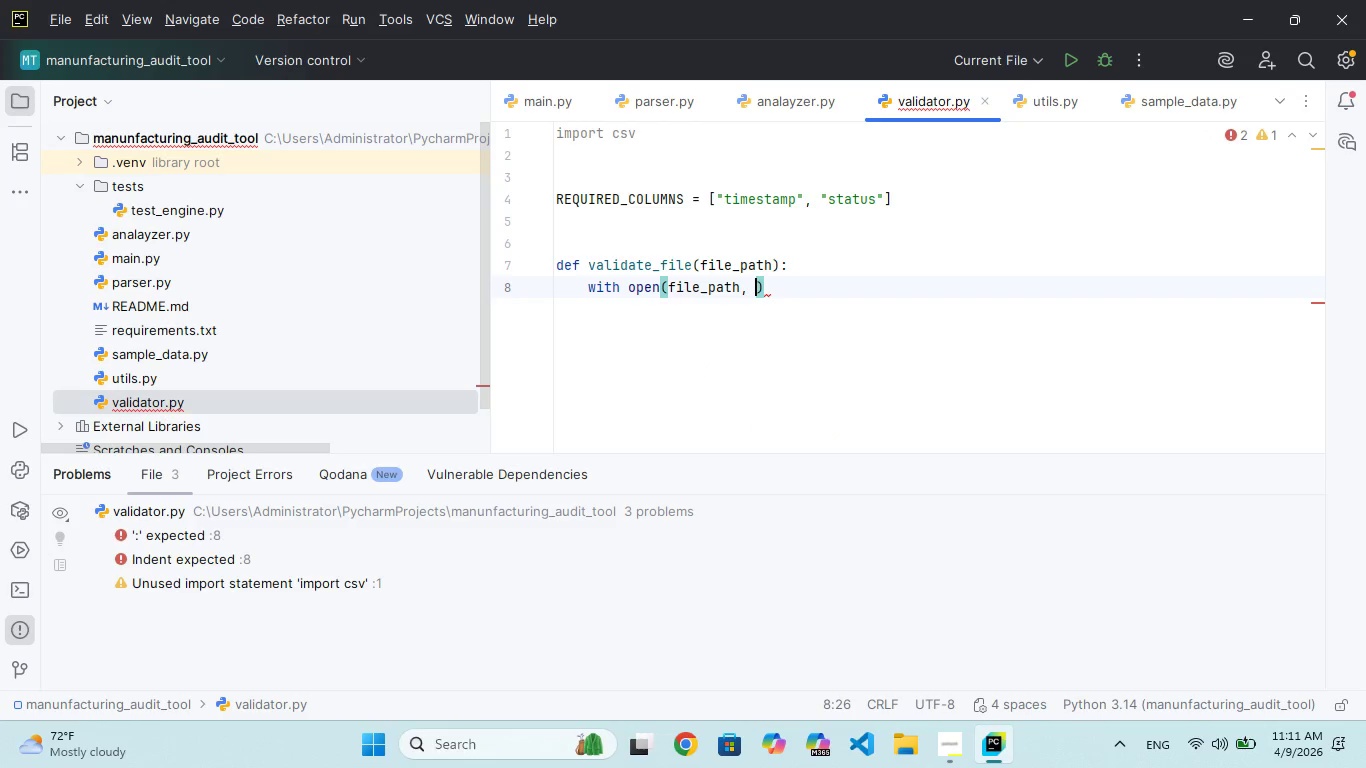 
key(Shift+Quote)
 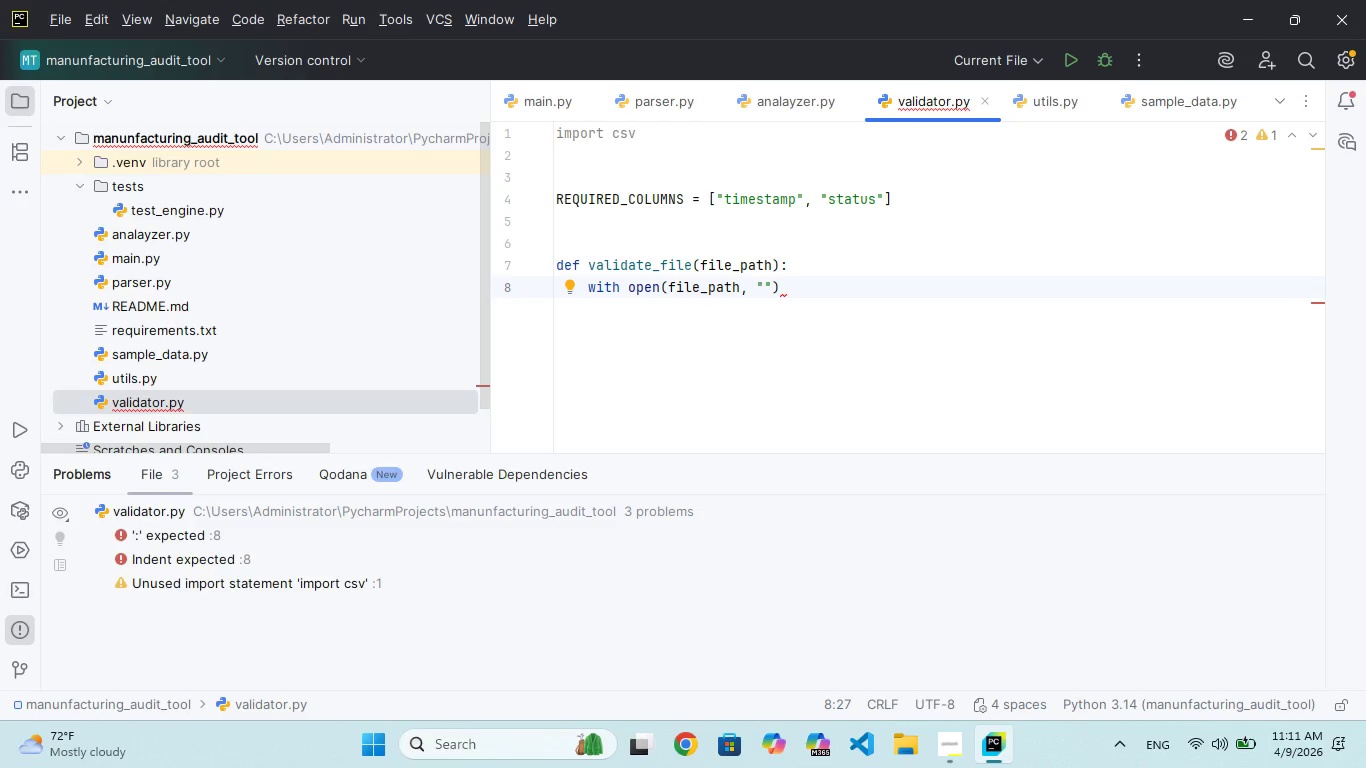 
key(R)
 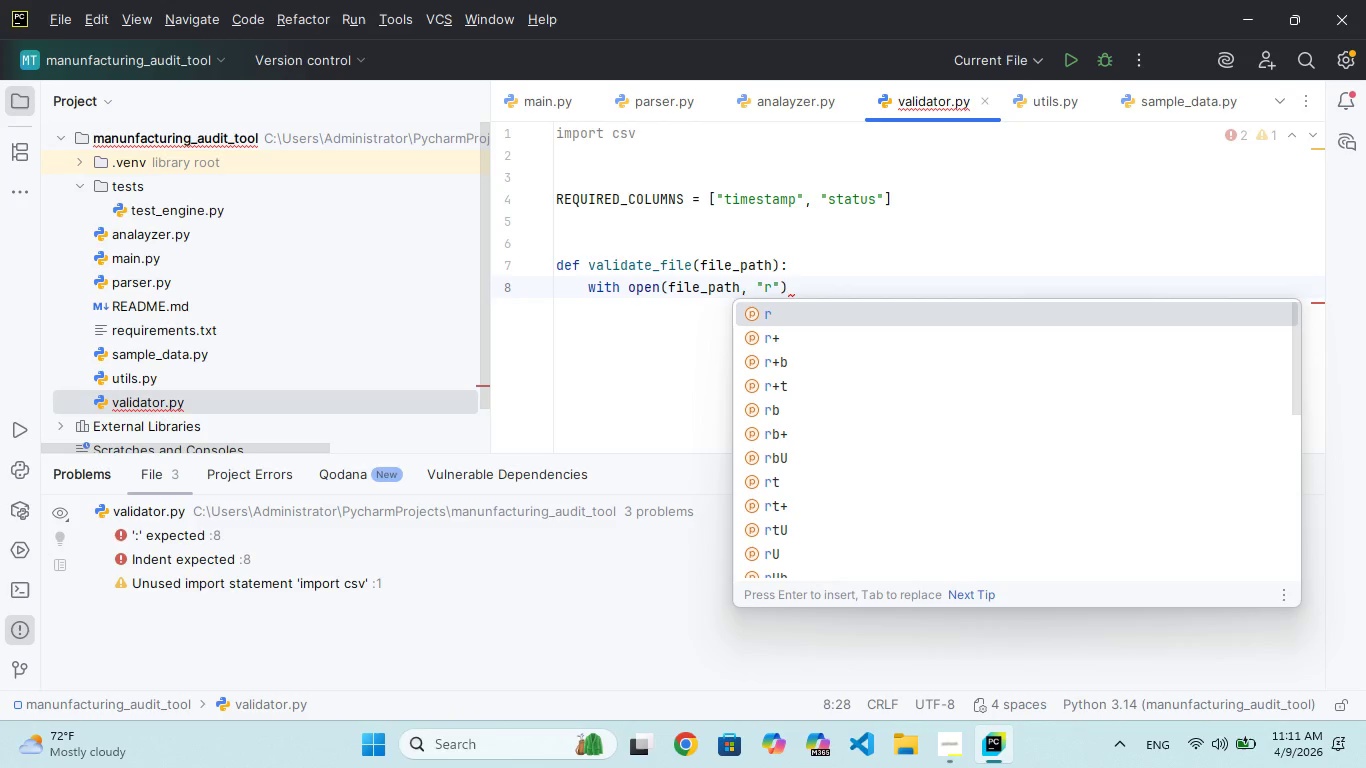 
key(ArrowRight)
 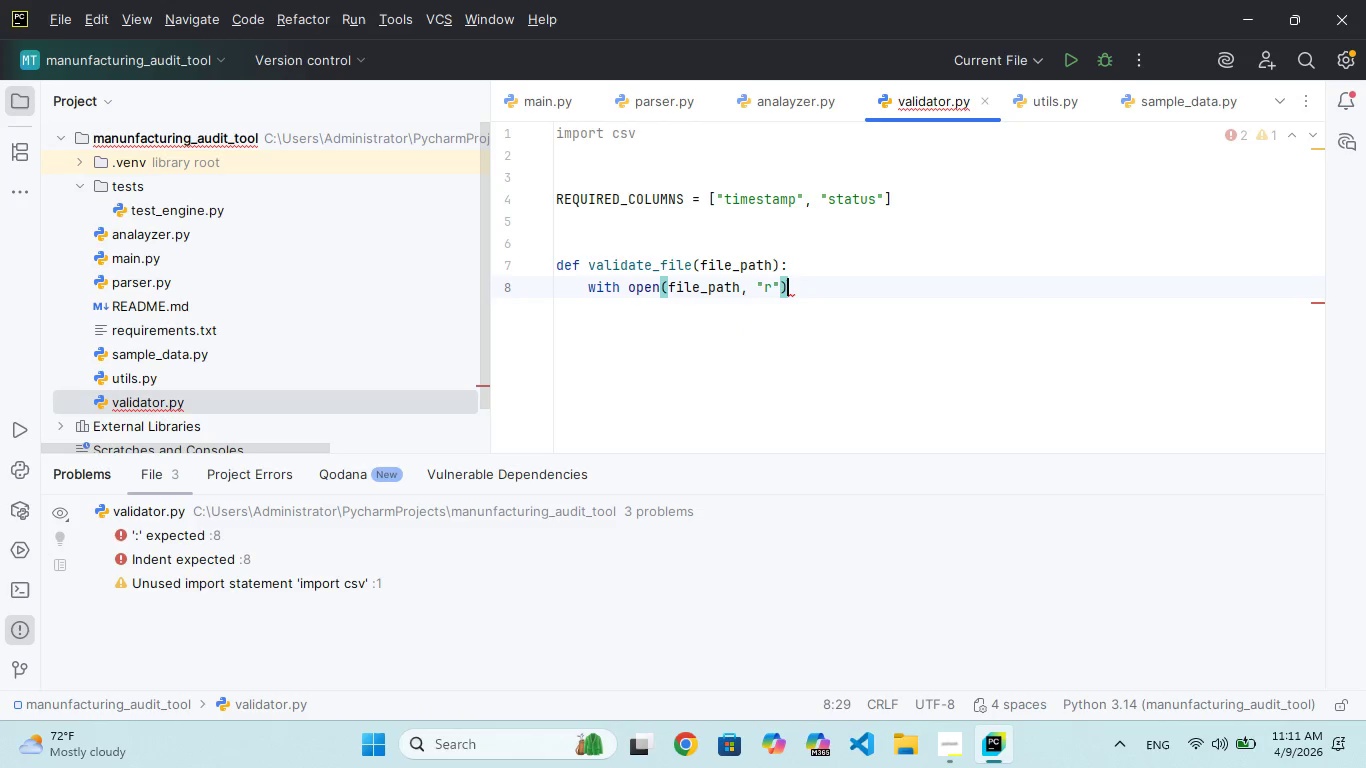 
key(ArrowRight)
 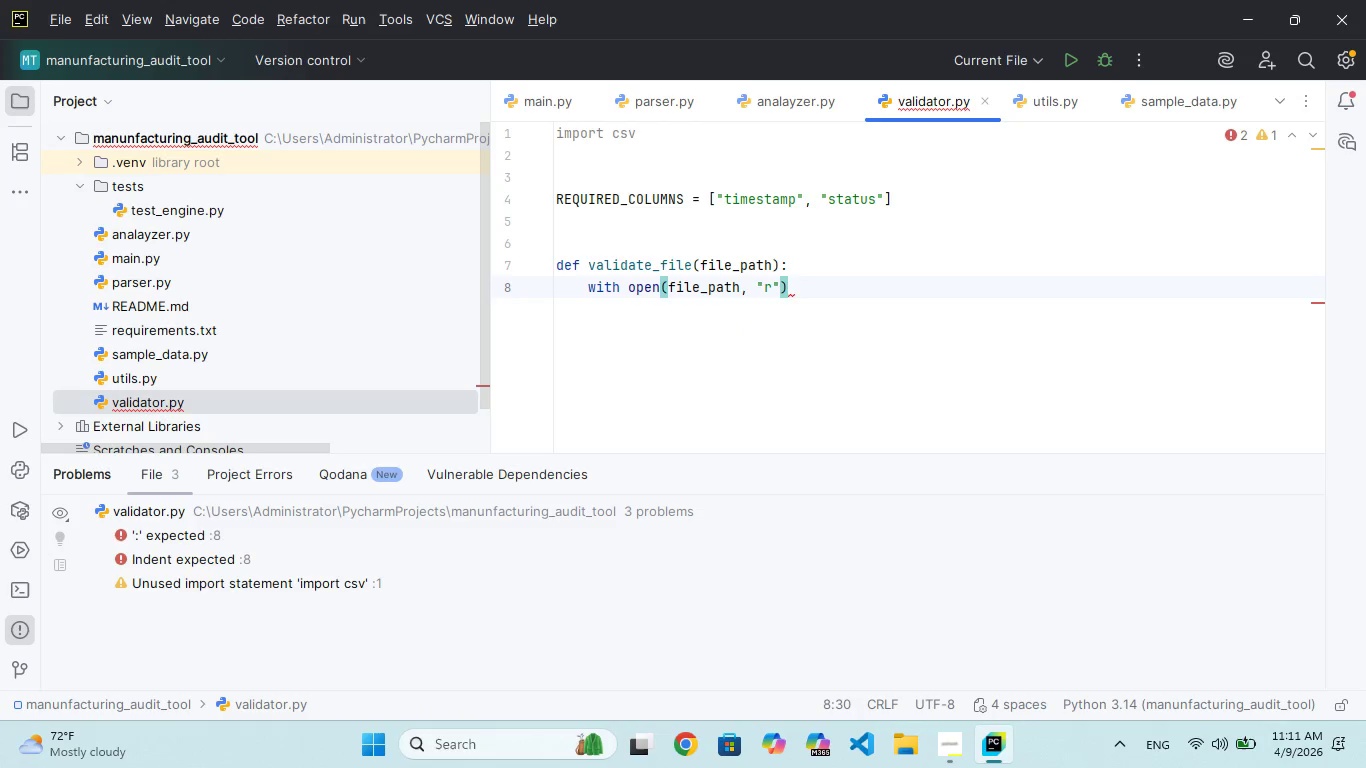 
type( as file:)
 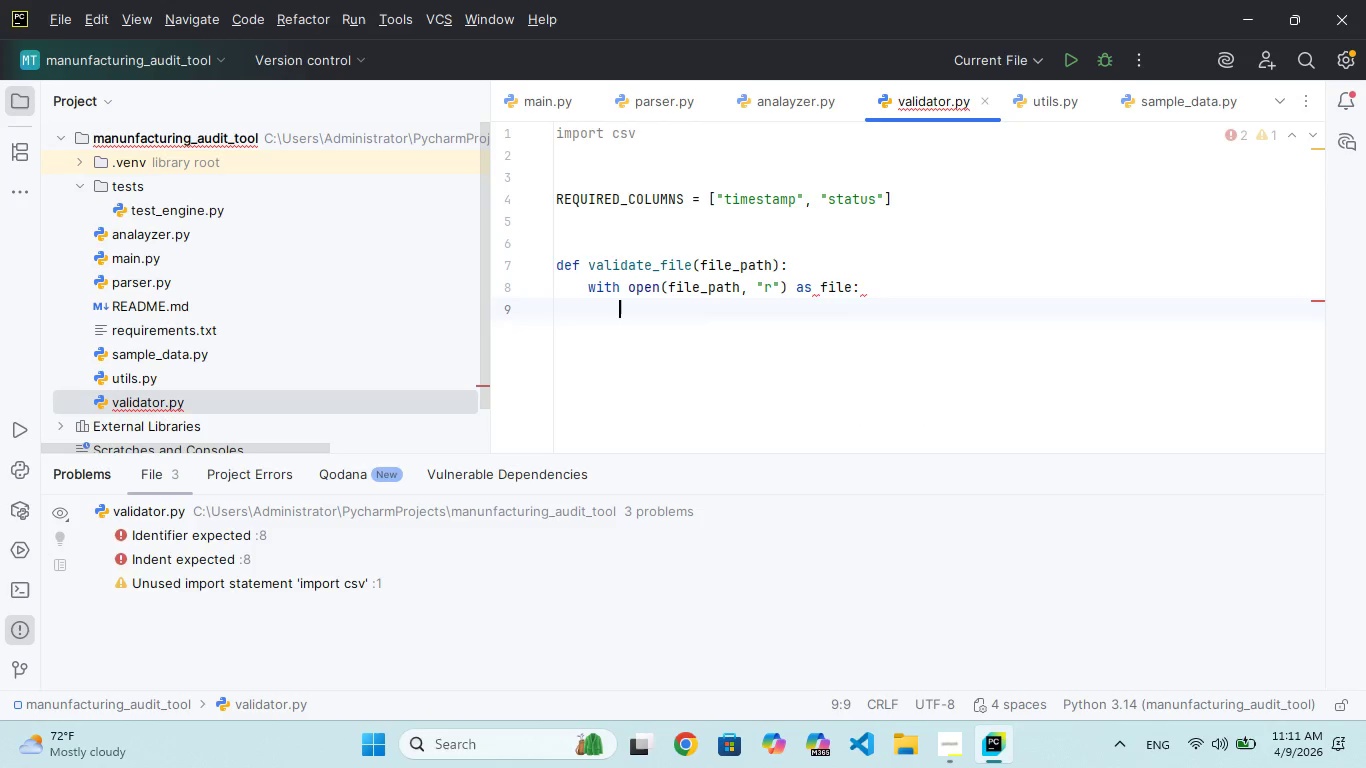 
 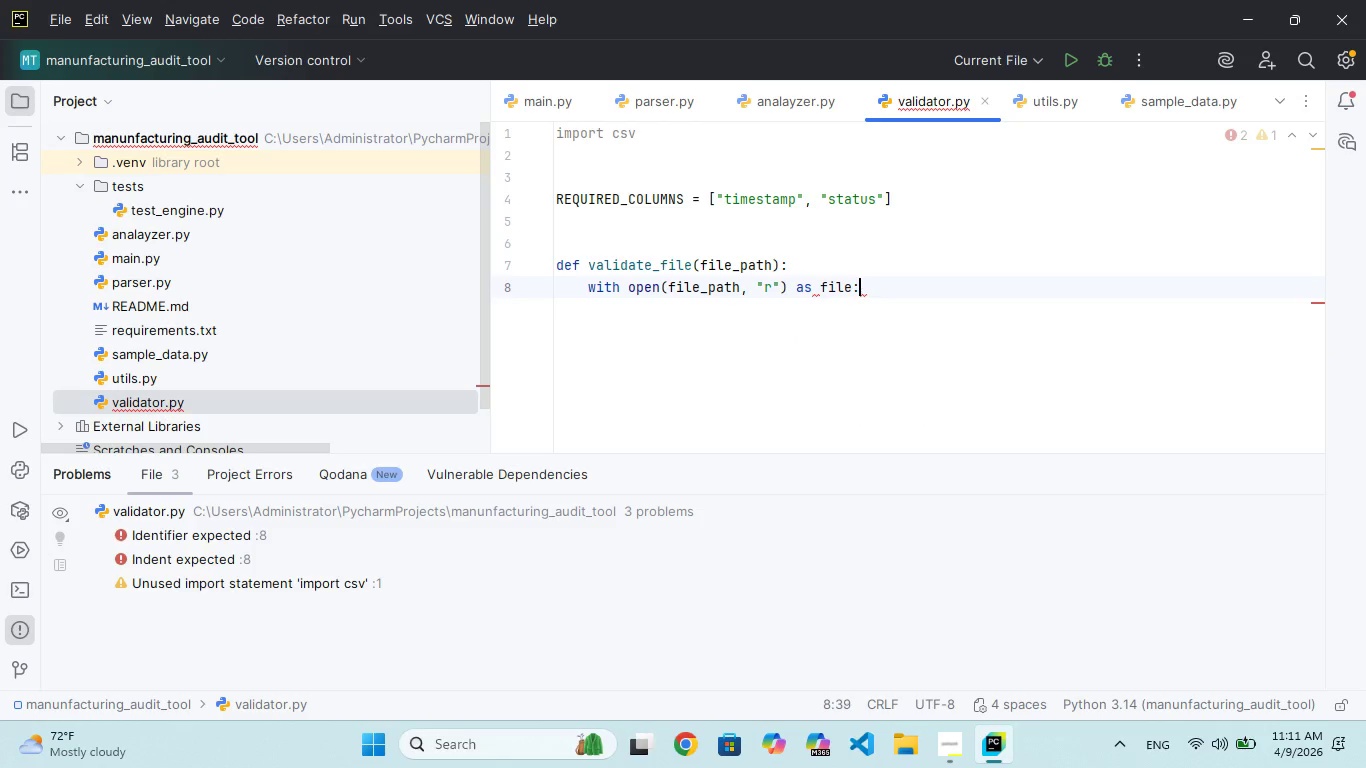 
key(Enter)
 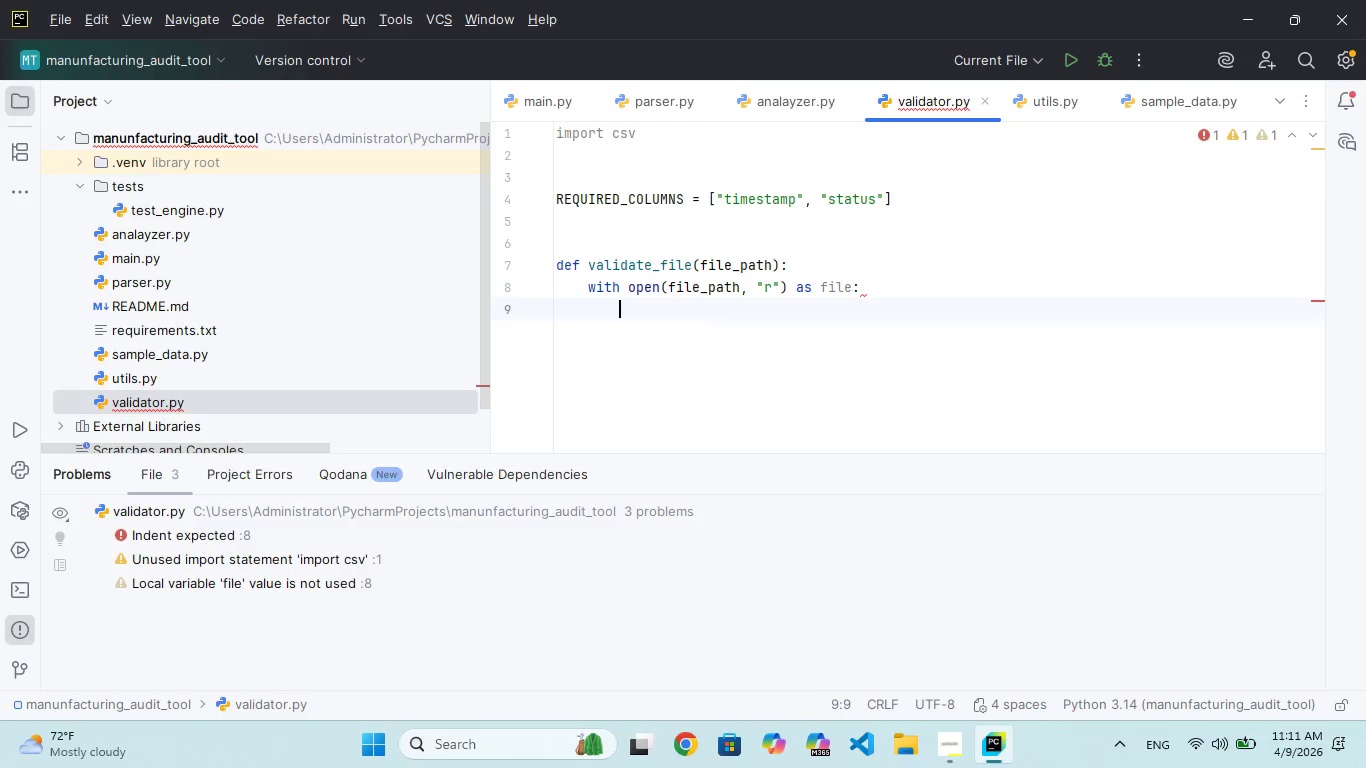 
type(reader = csv)
 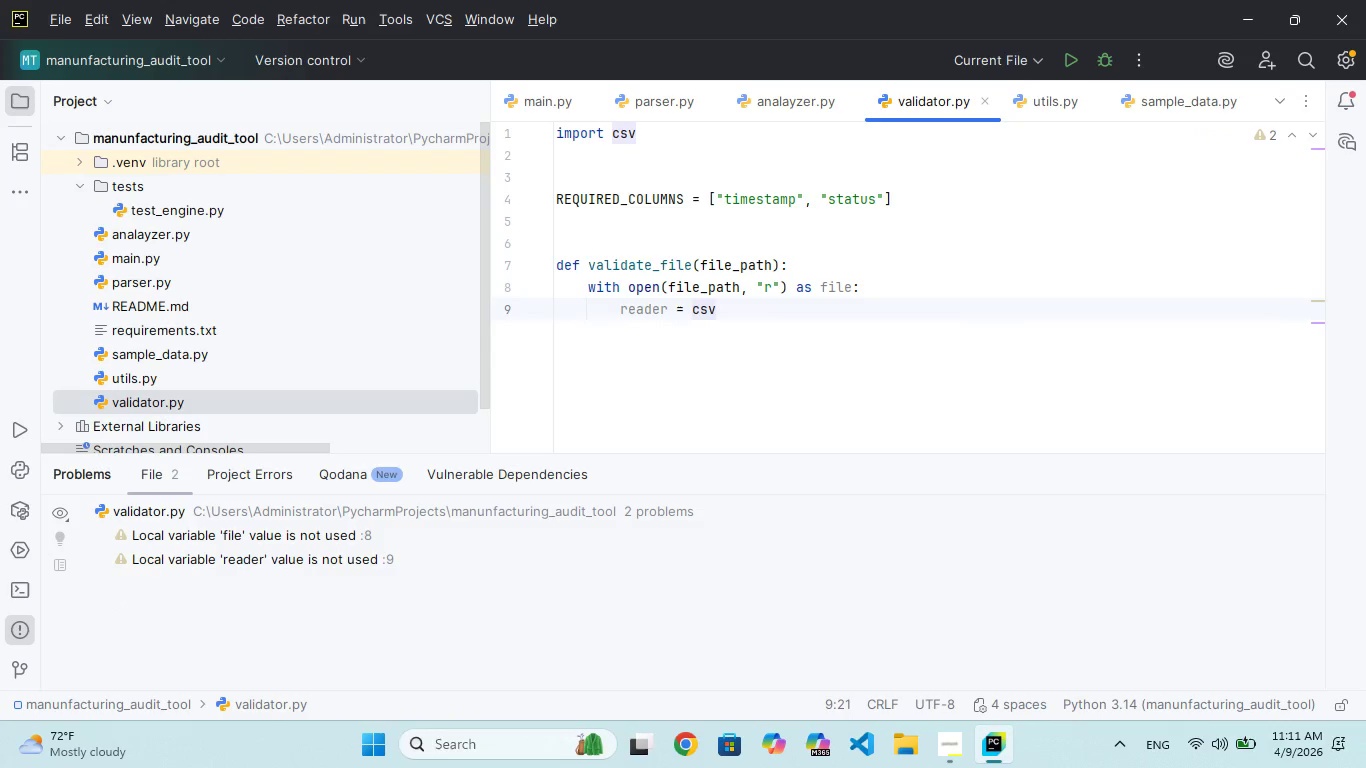 
type(DictReader)
 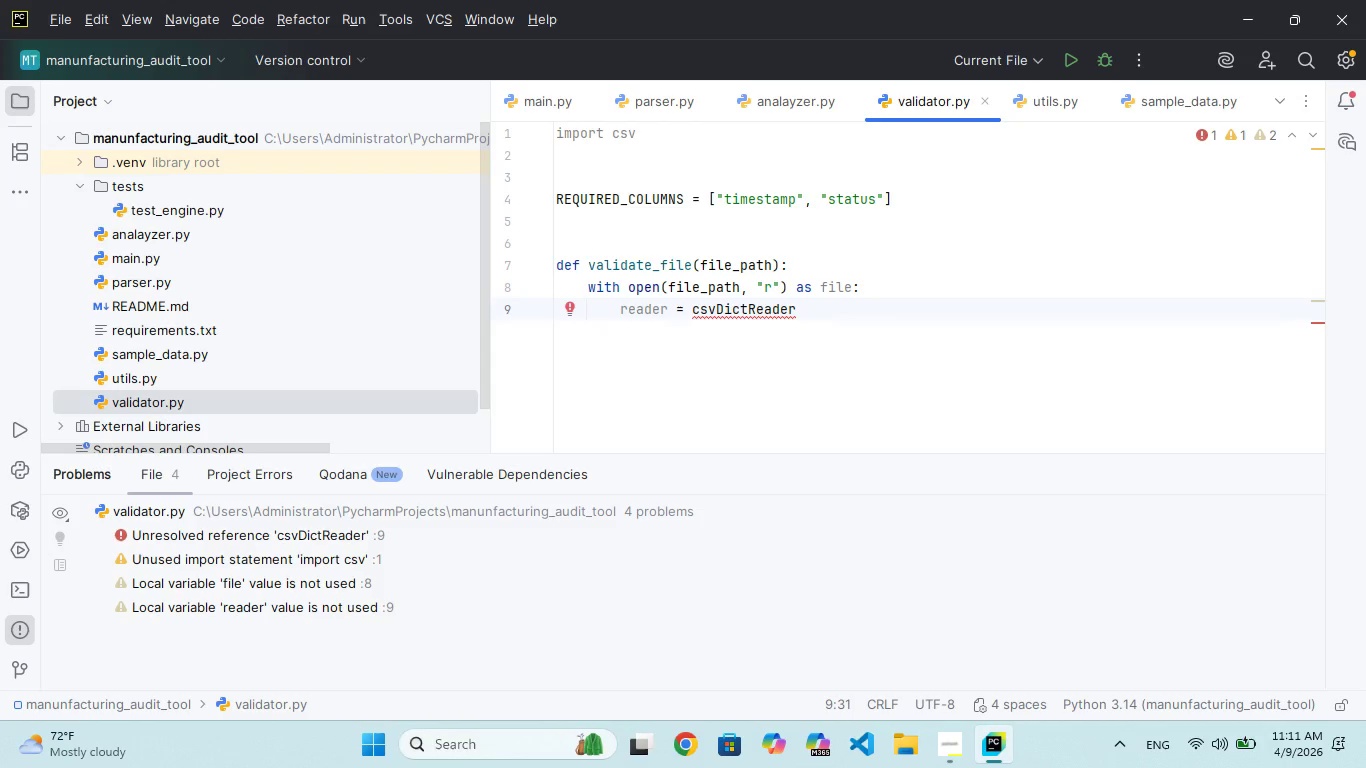 
hold_key(key=ArrowLeft, duration=0.73)
 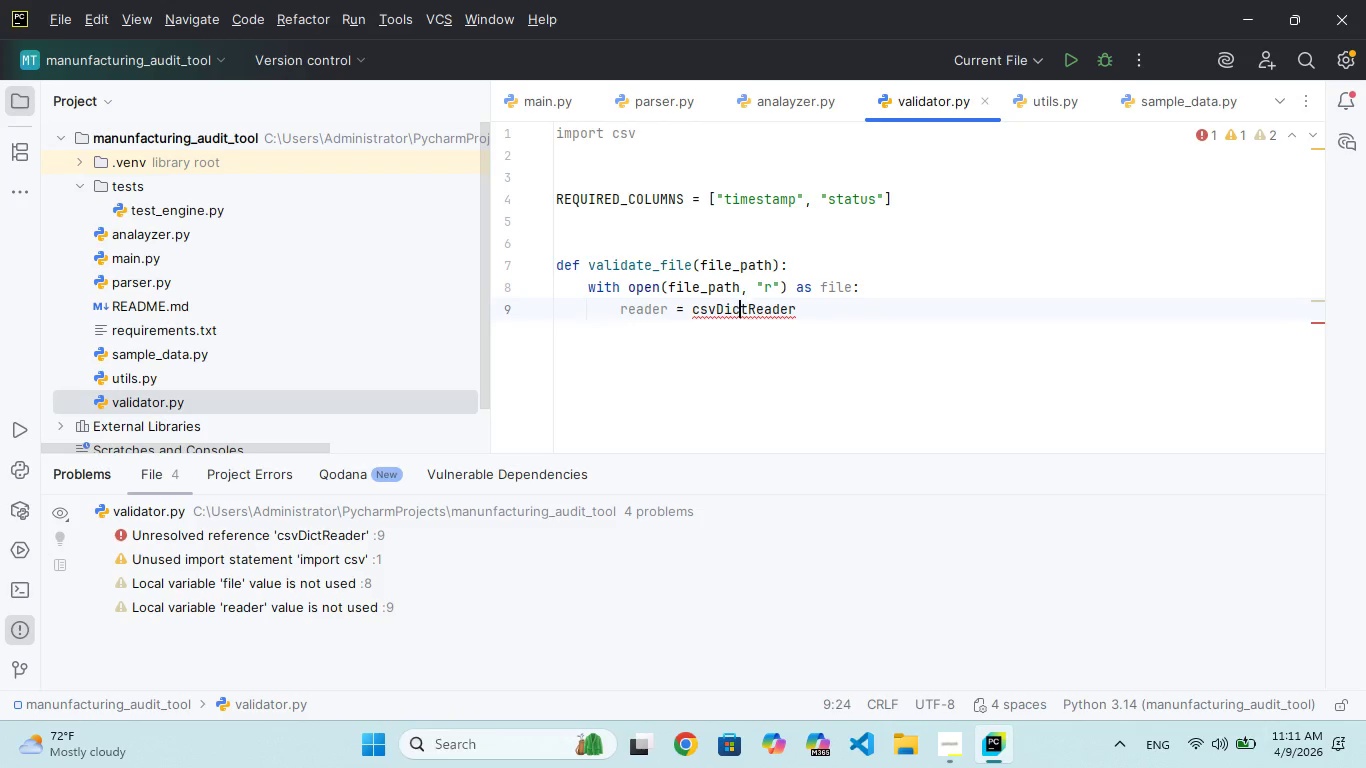 
key(ArrowLeft)
 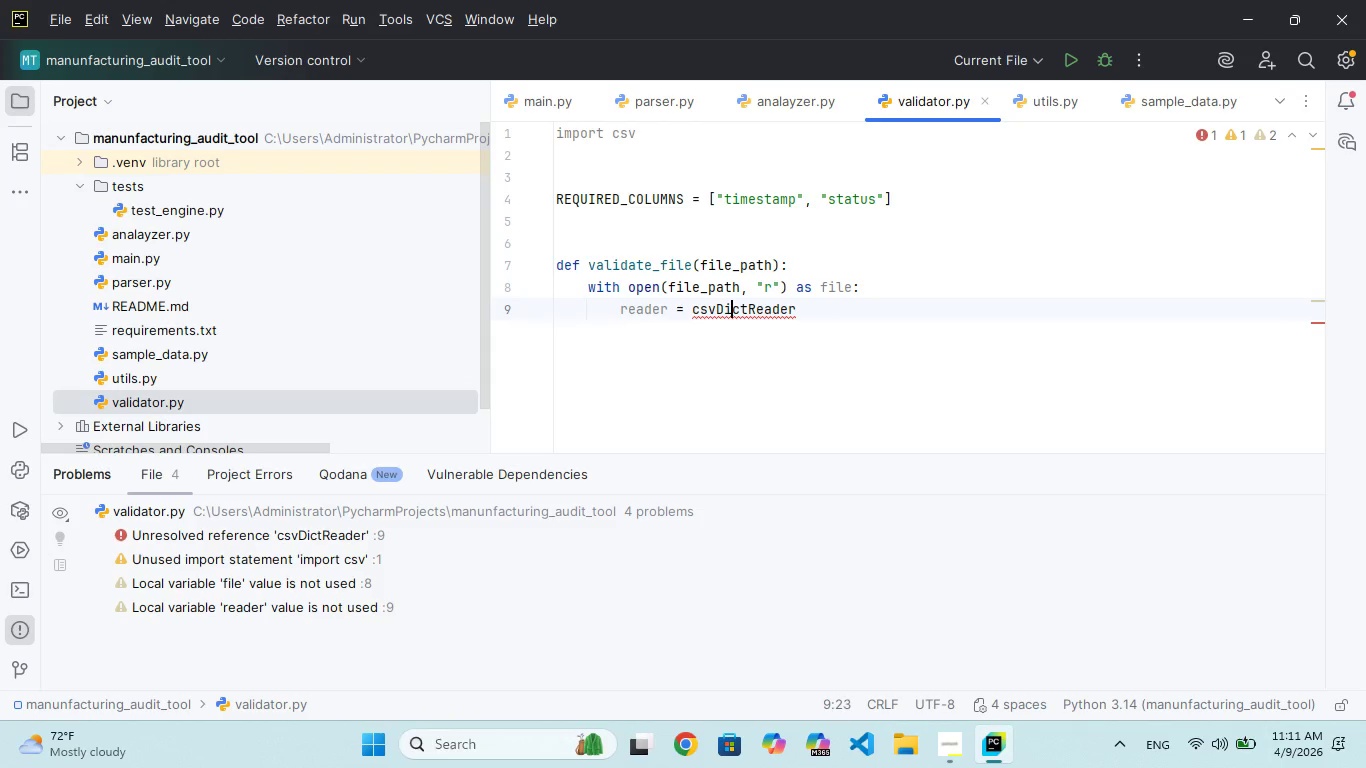 
key(ArrowLeft)
 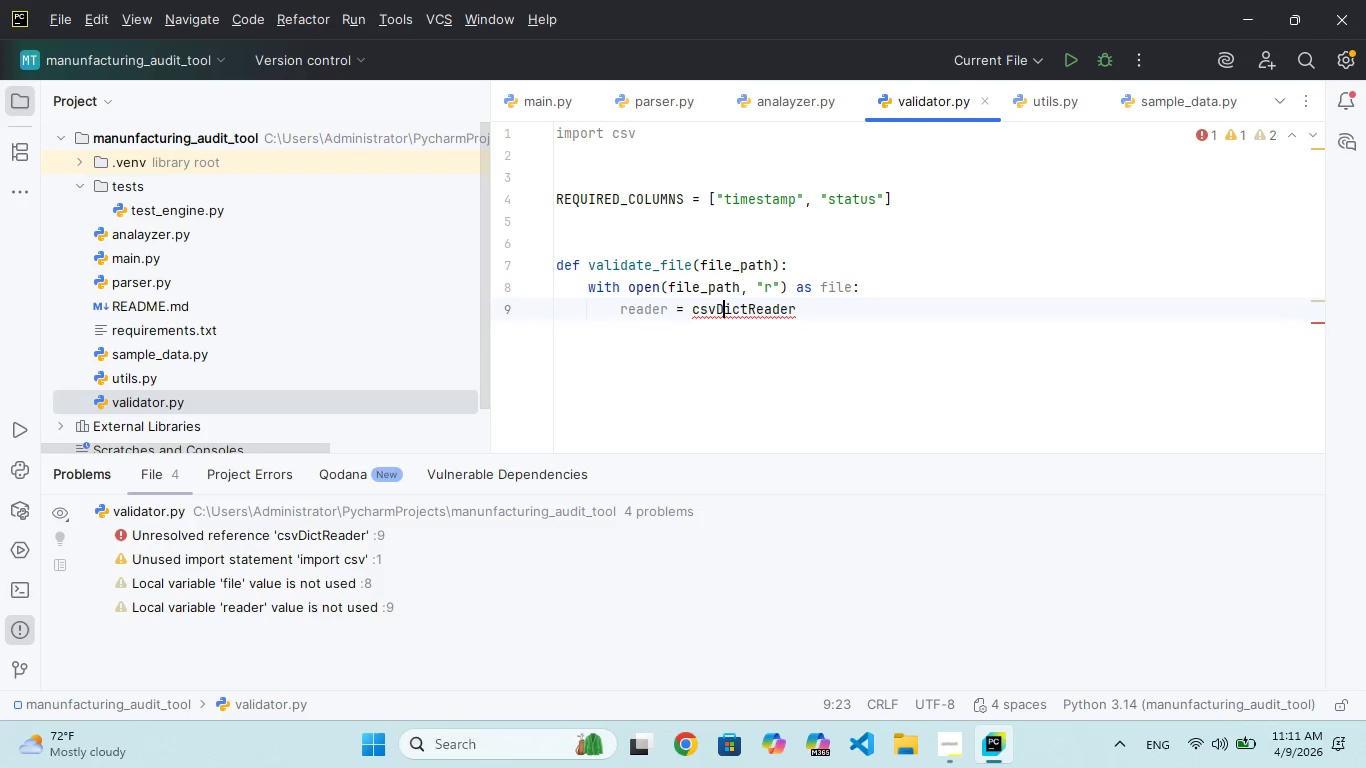 
key(ArrowLeft)
 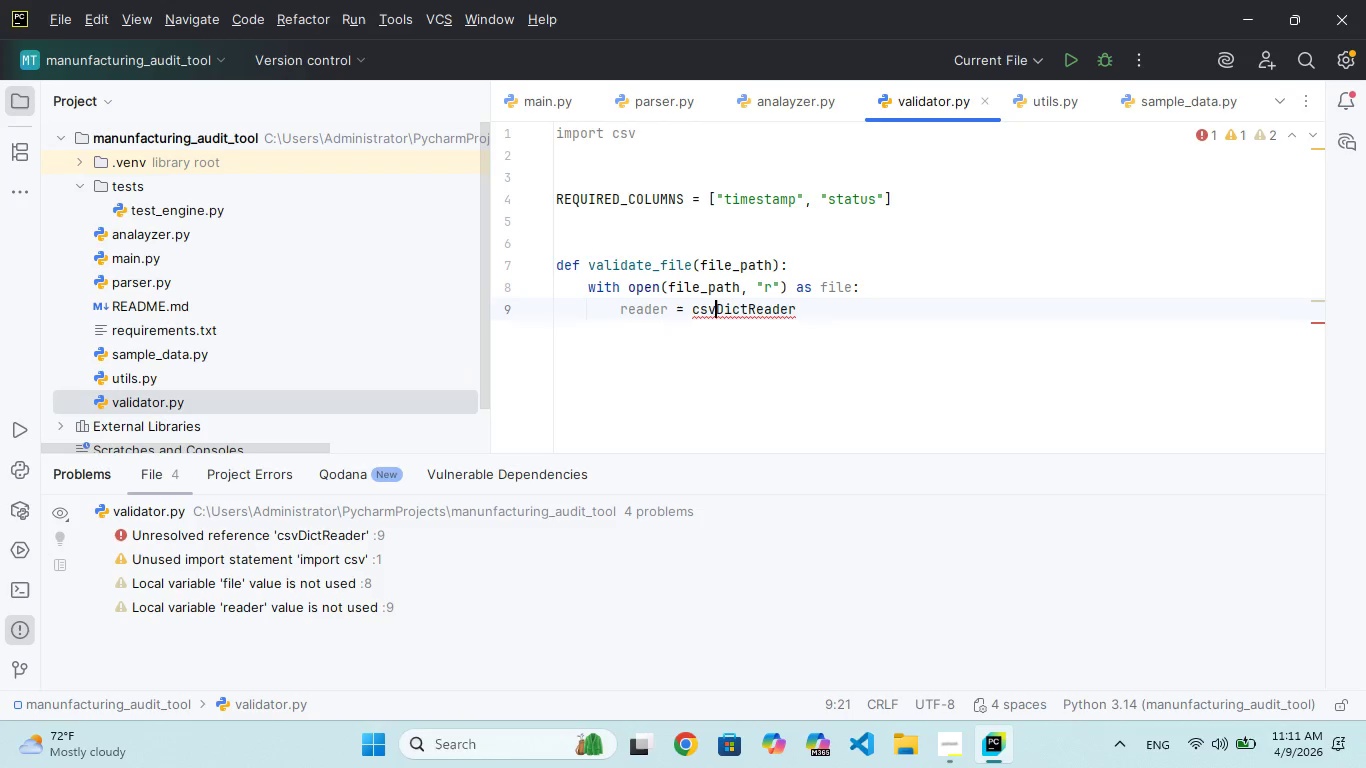 
key(Period)
 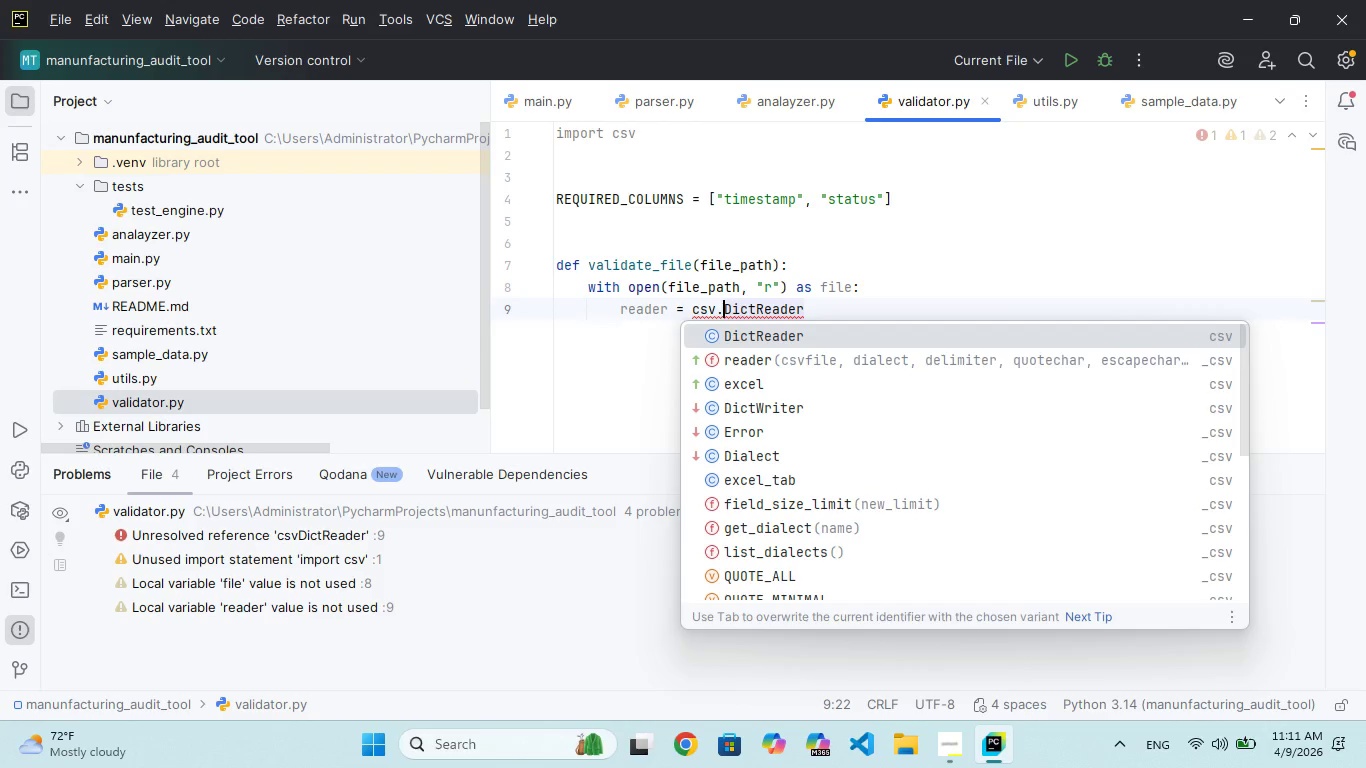 
hold_key(key=ArrowRight, duration=0.78)
 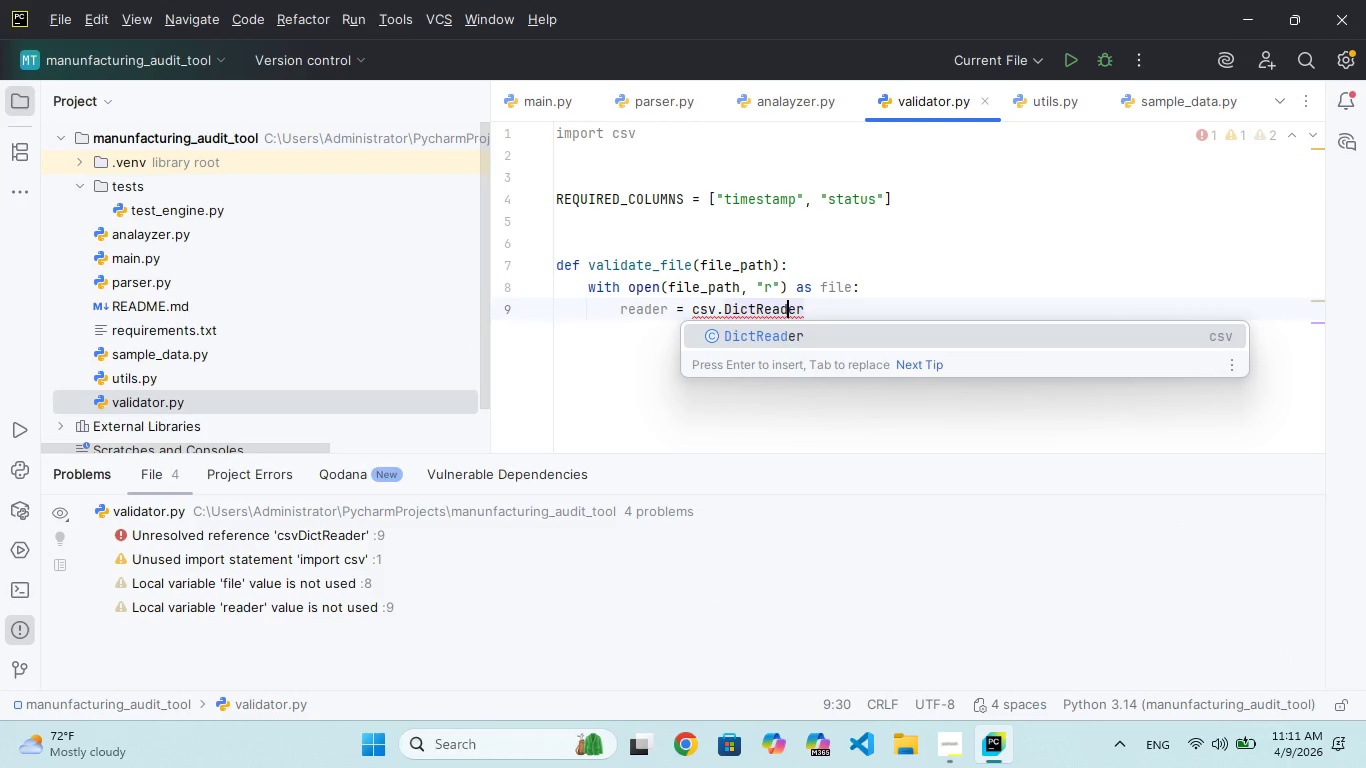 
key(ArrowRight)
 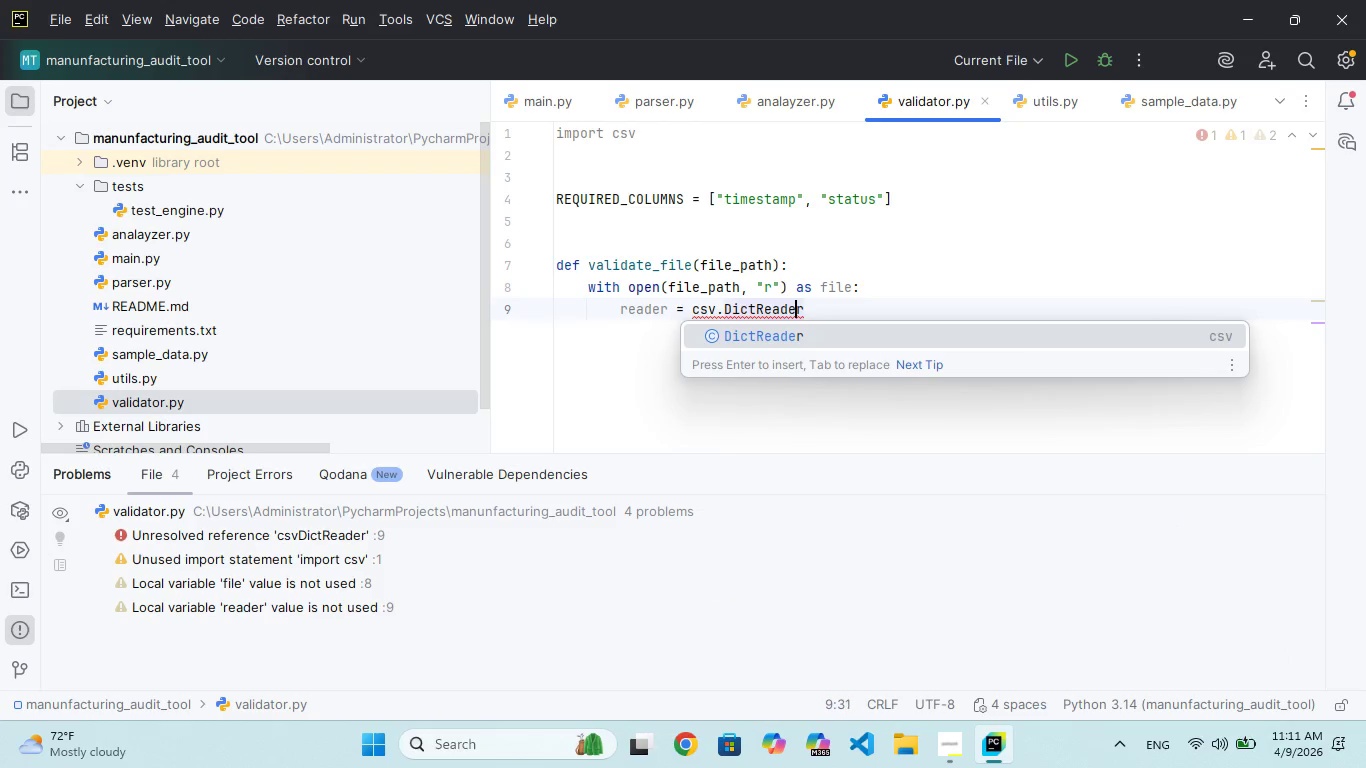 
key(ArrowRight)
 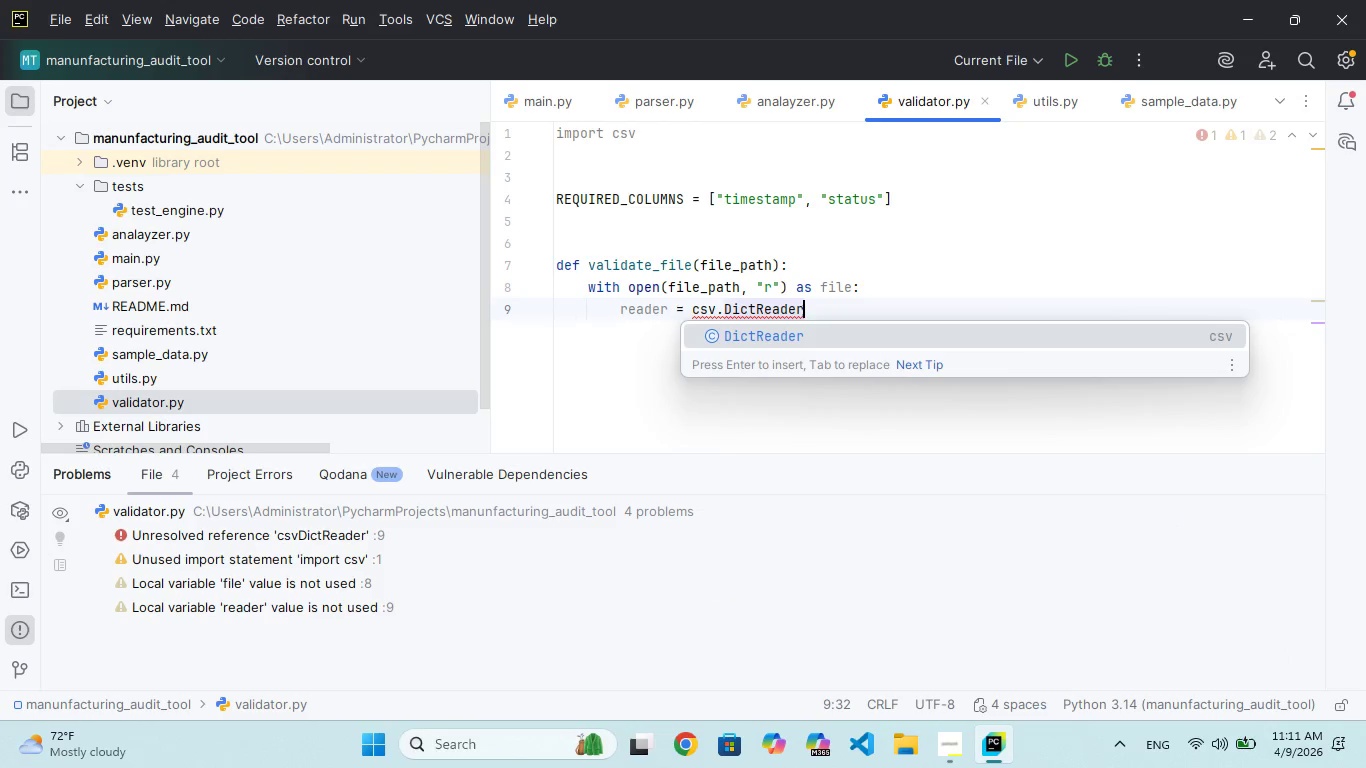 
type((file)
 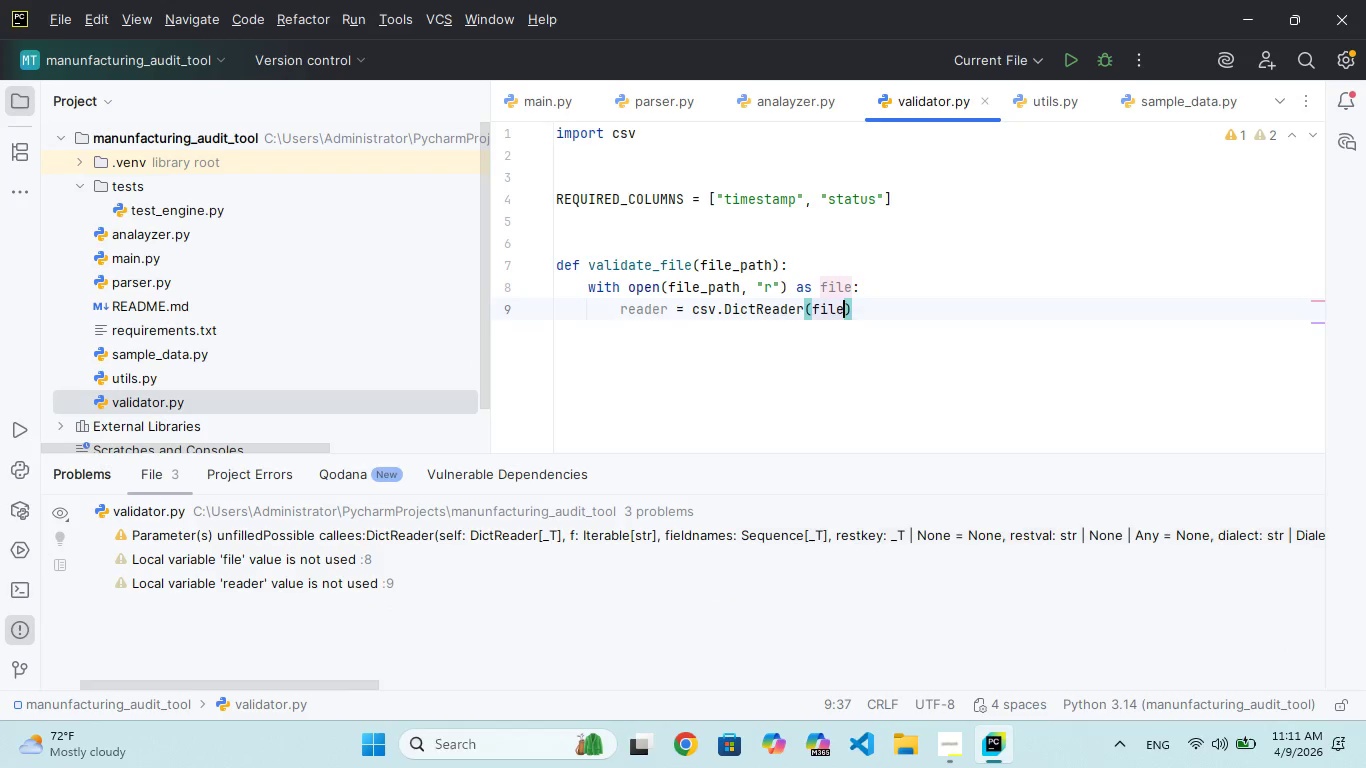 
key(ArrowRight)
 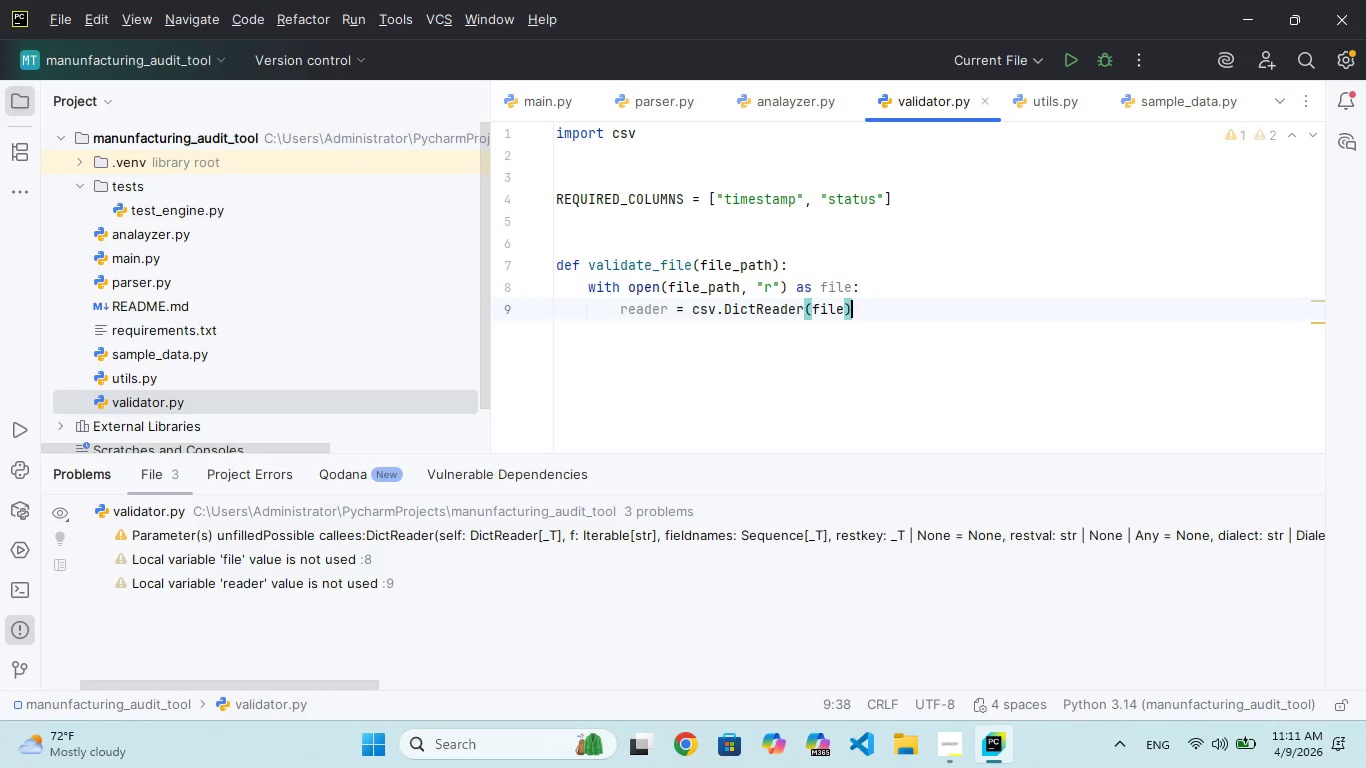 
key(Enter)
 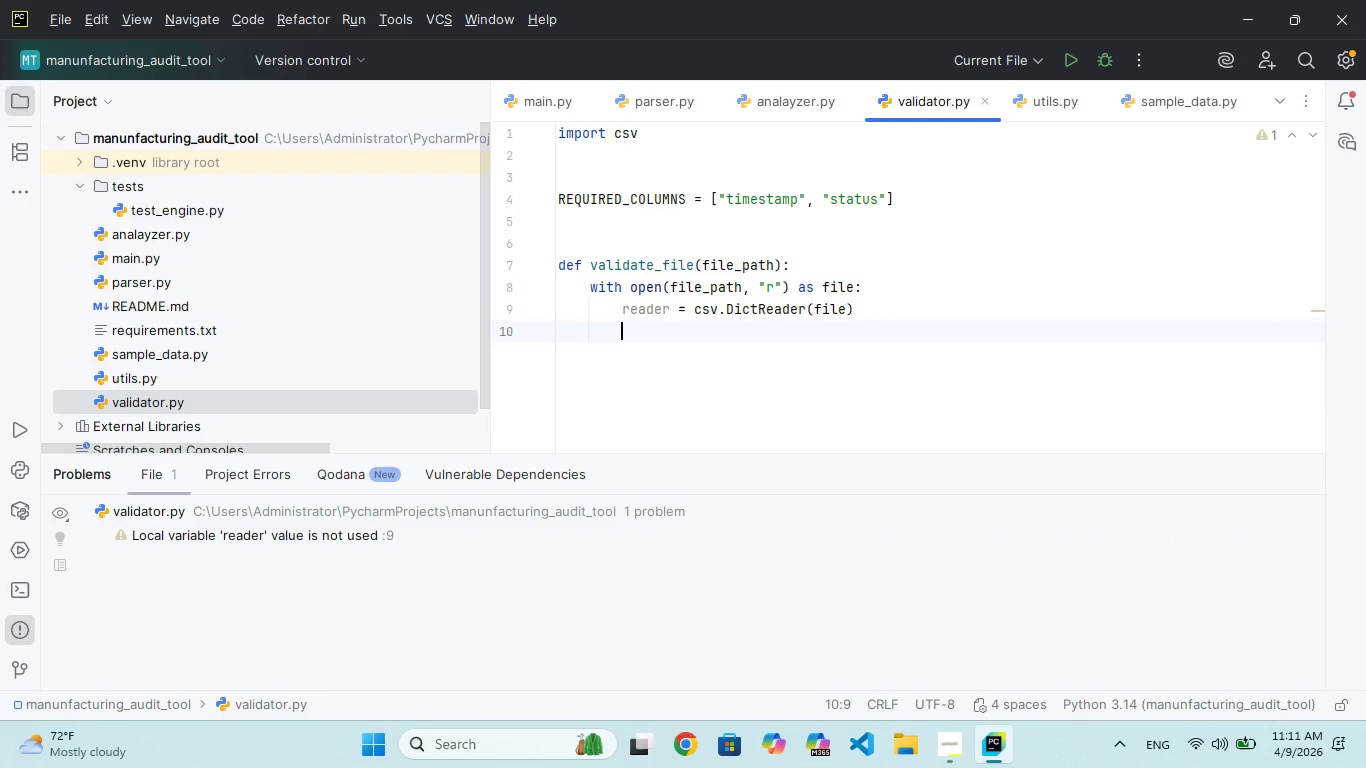 
key(Enter)
 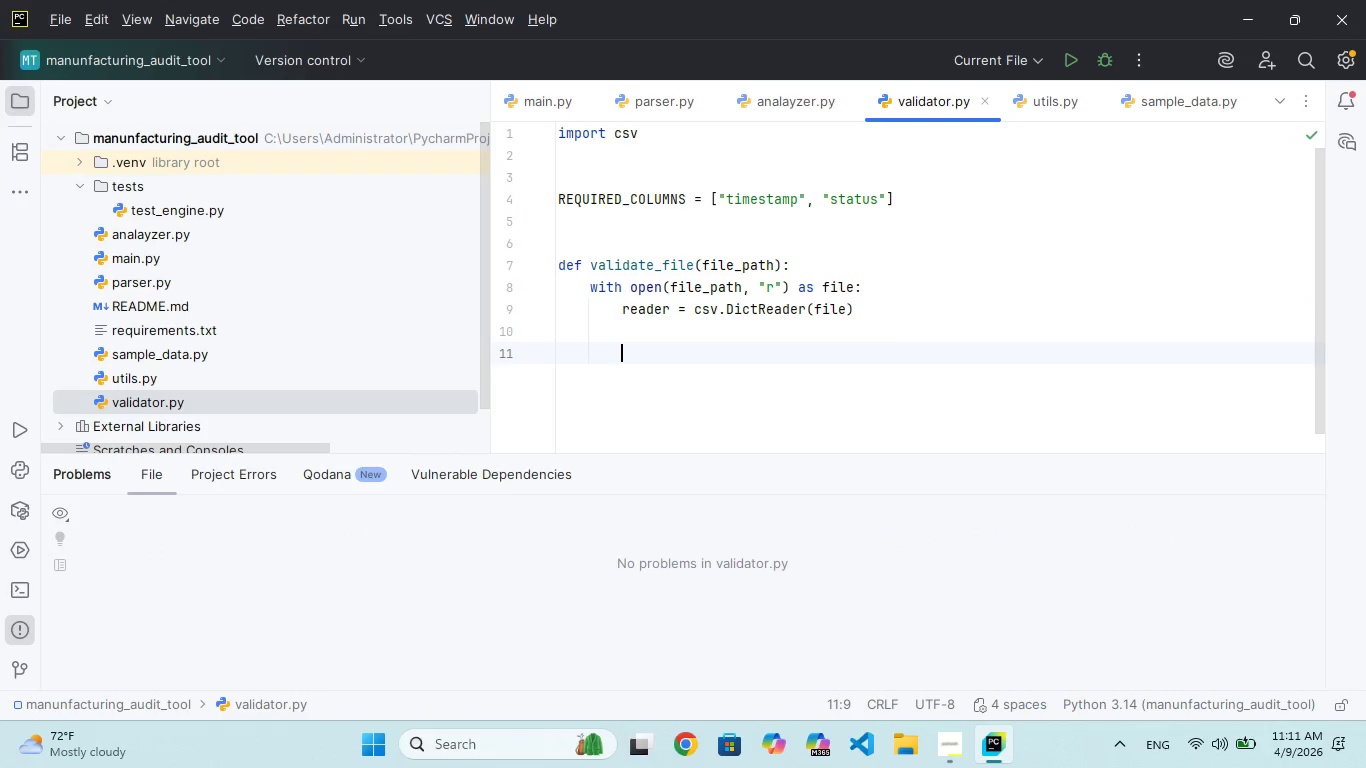 
type(missing = [col for col in E)
key(Backspace)
type(R)
 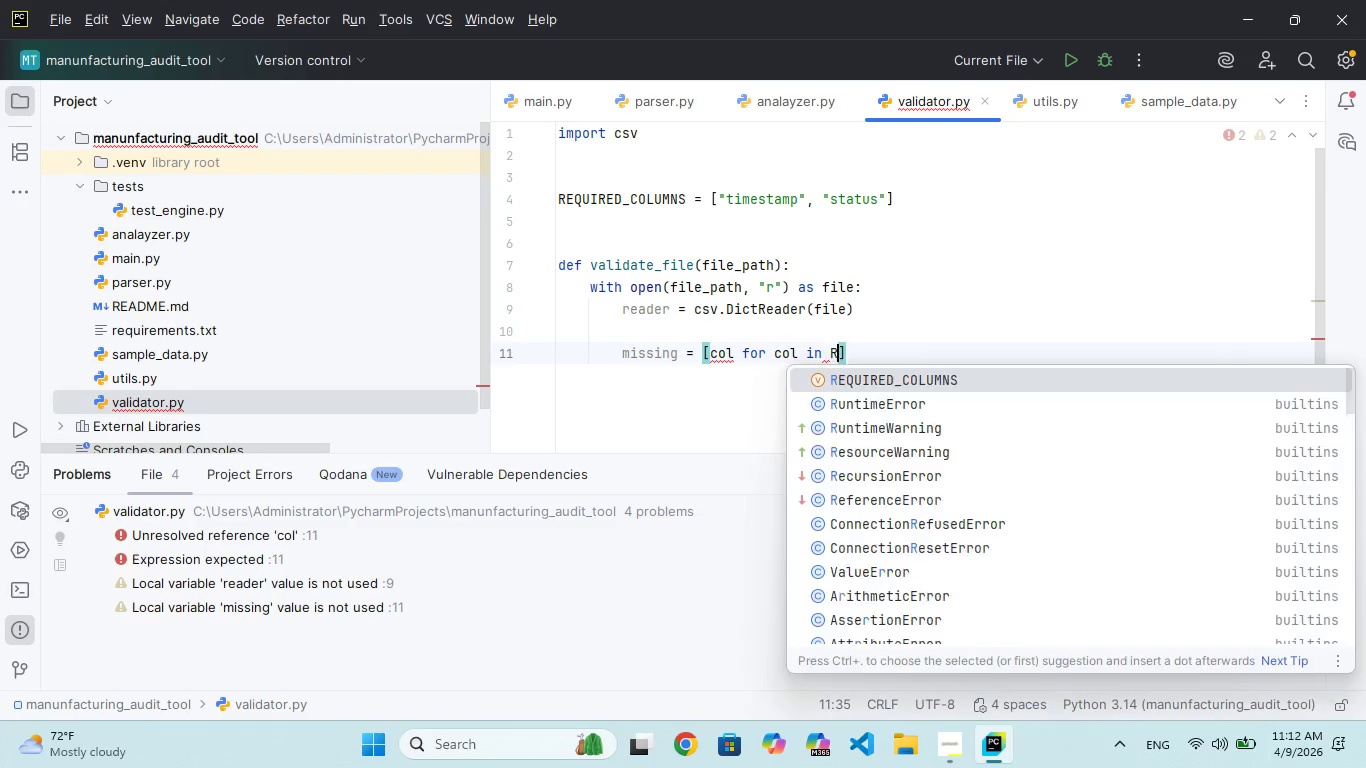 
hold_key(key=E, duration=0.31)
 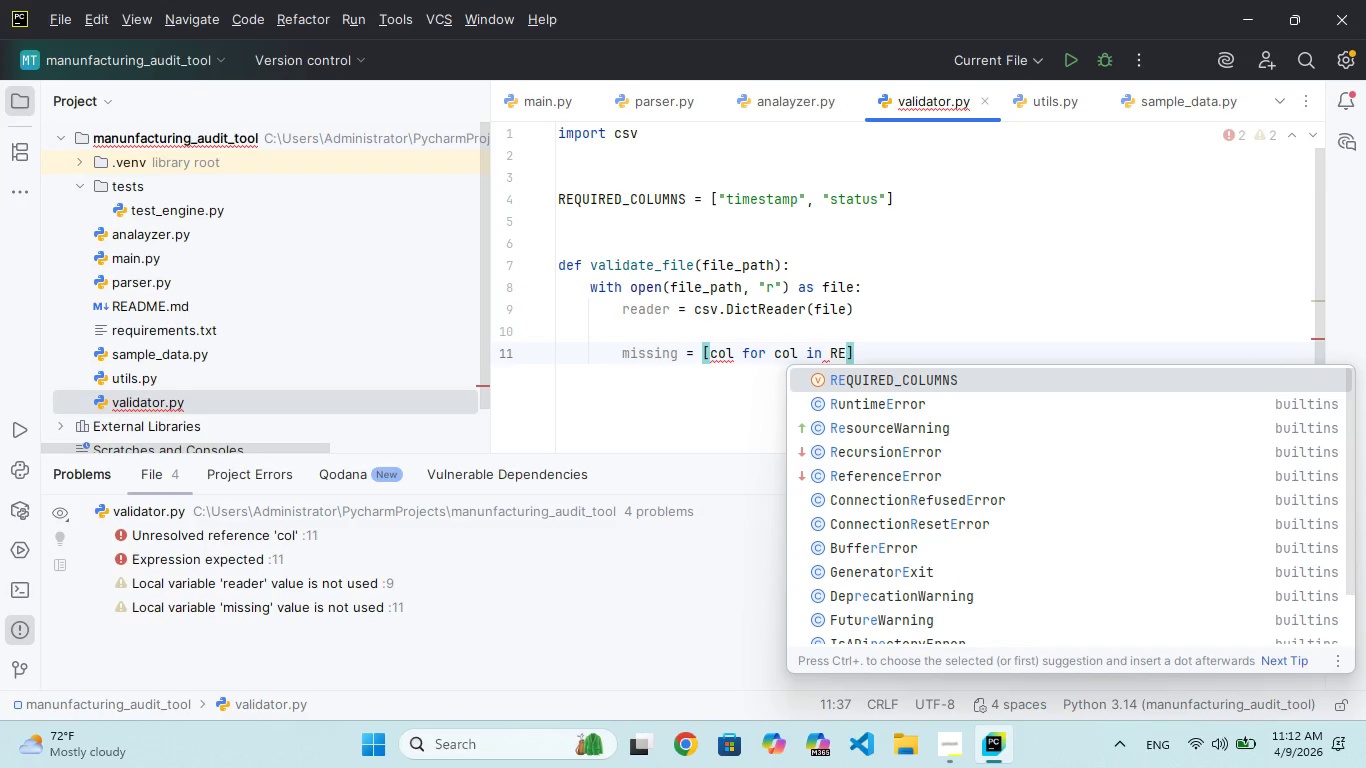 
key(Enter)
 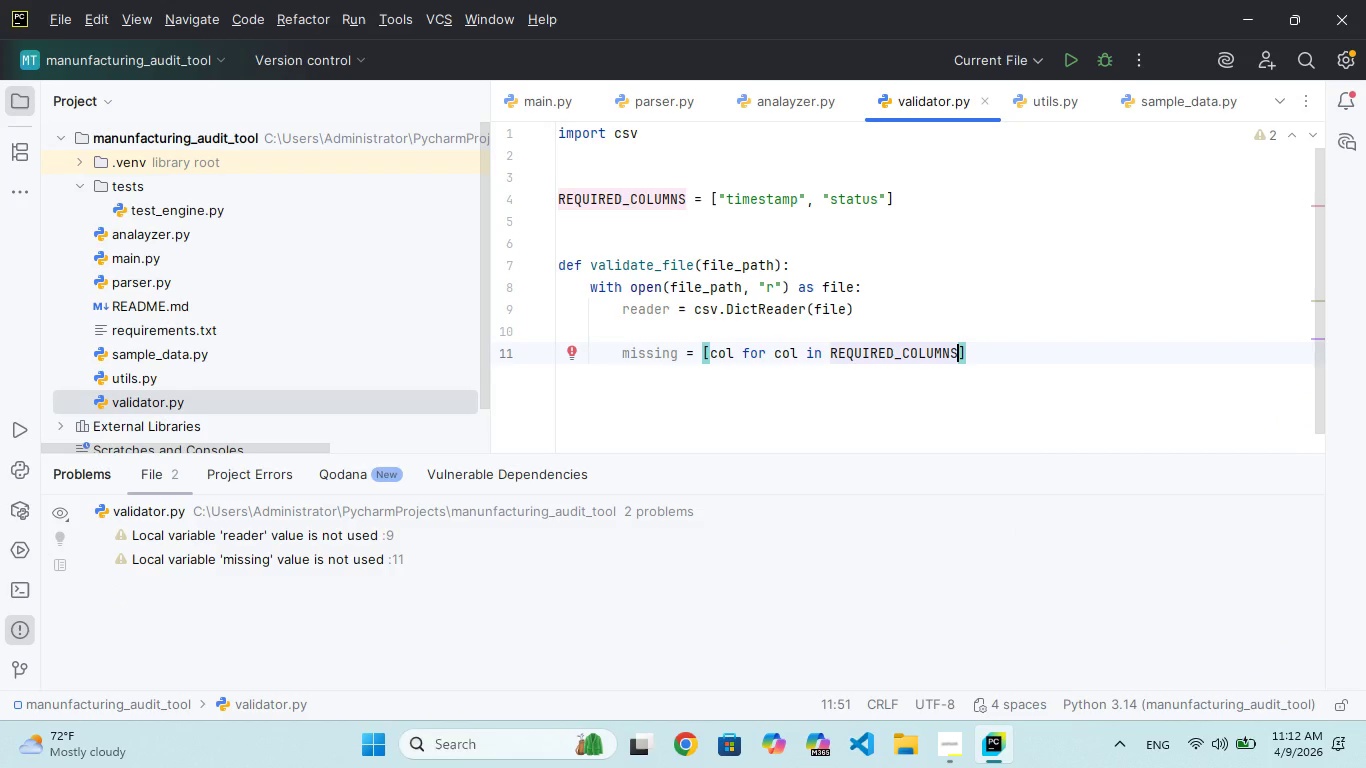 
type( IF CL )
key(Backspace)
key(Backspace)
key(Backspace)
key(Backspace)
key(Backspace)
key(Backspace)
key(Backspace)
type(if col not in reader.file)
 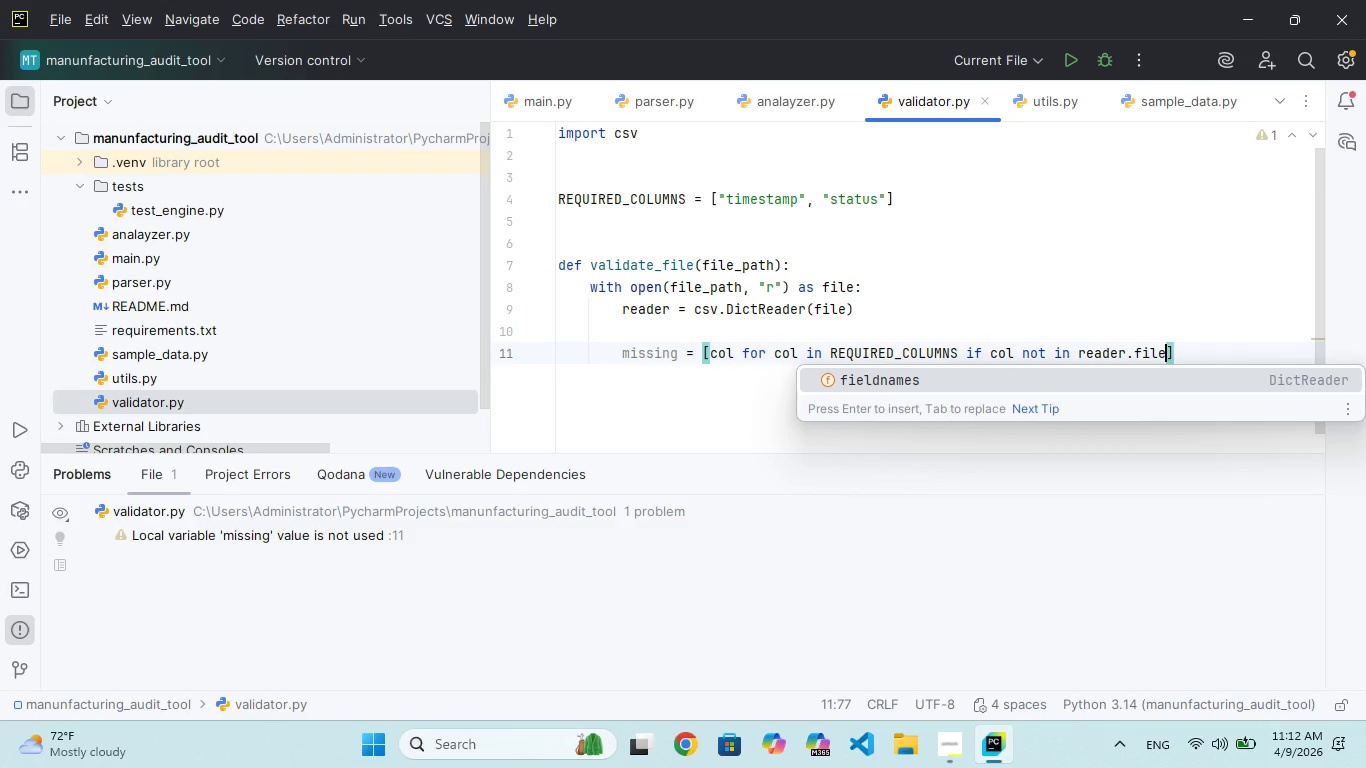 
key(Enter)
 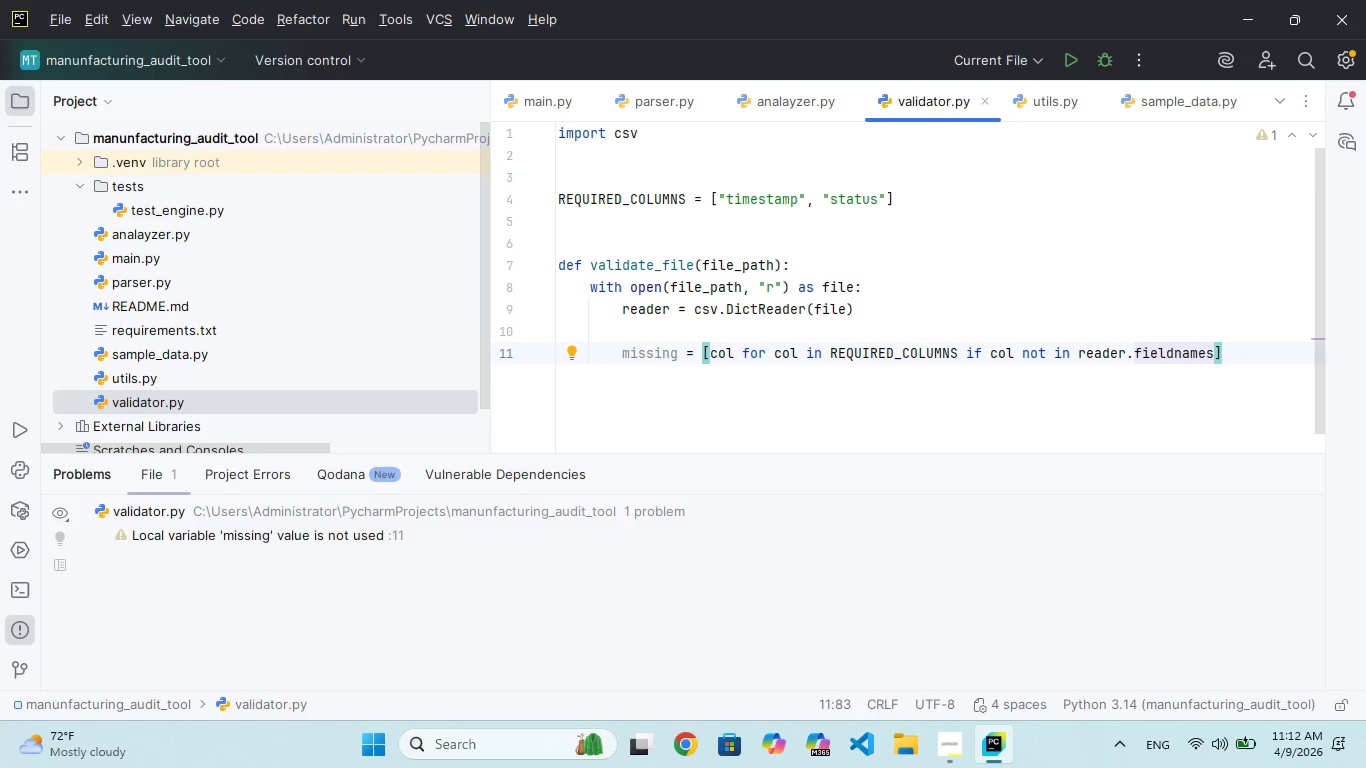 
key(ArrowRight)
 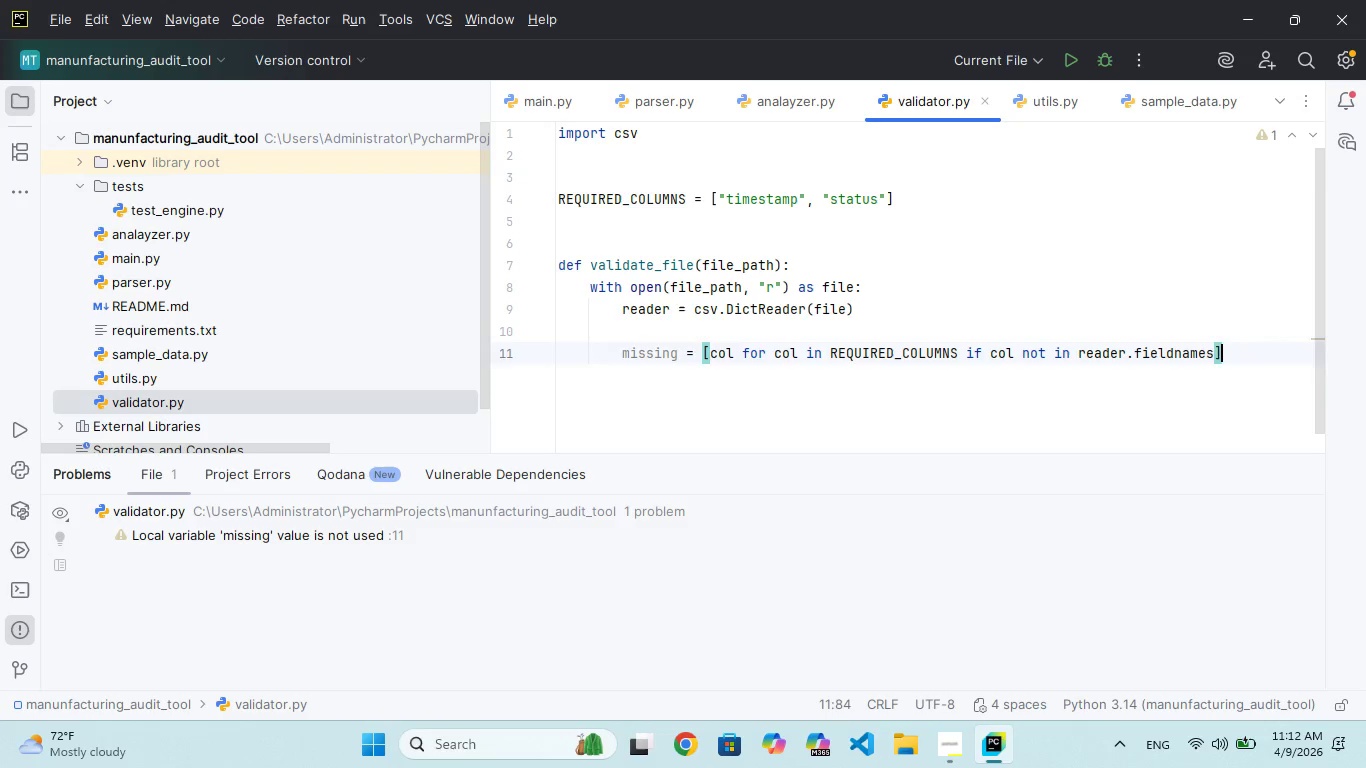 
key(Enter)
 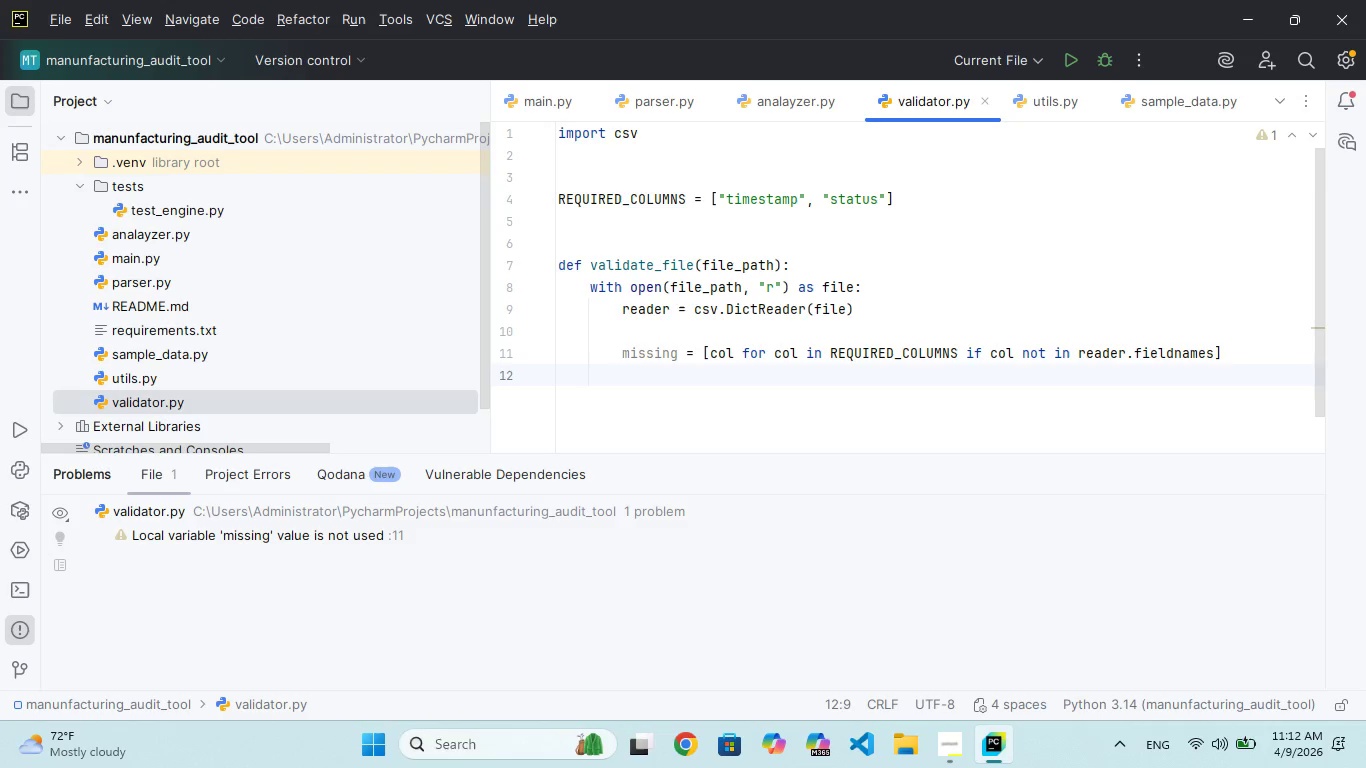 
wait(6.0)
 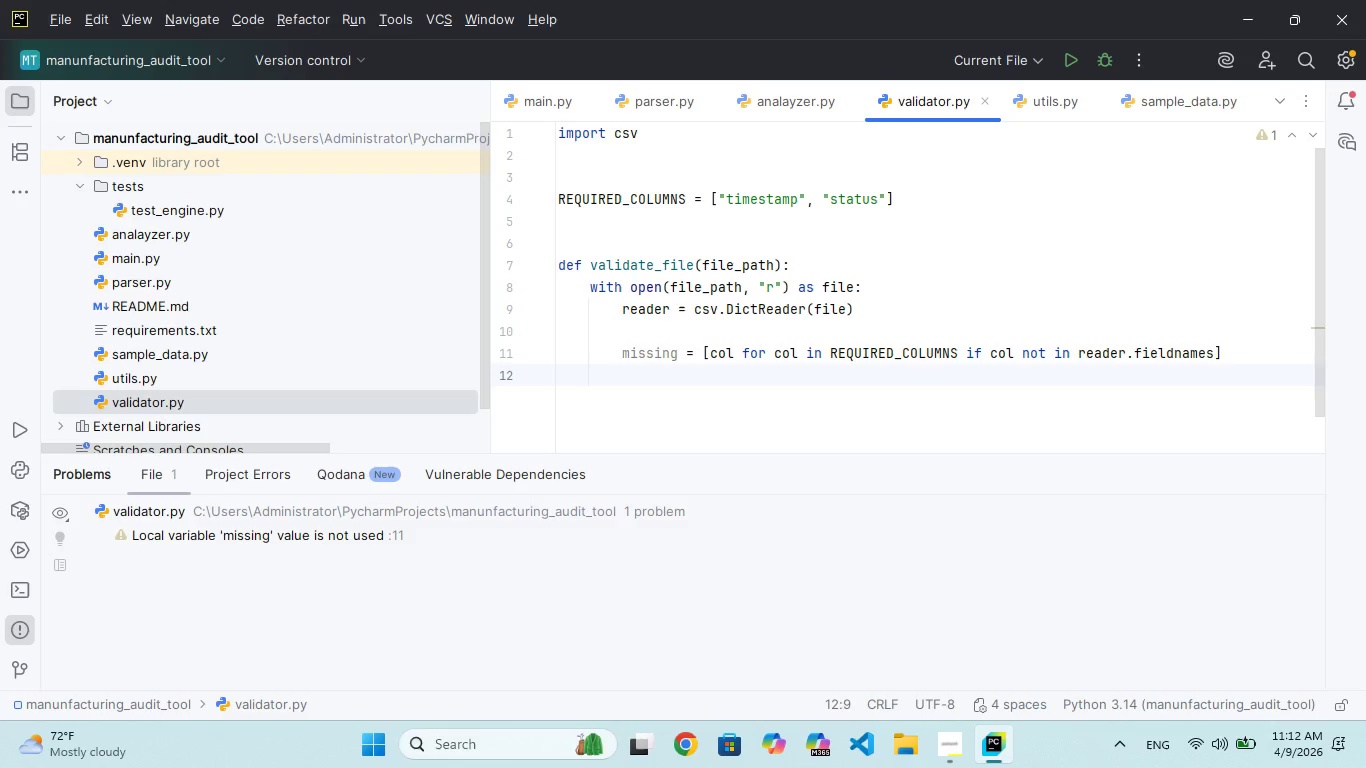 
key(Enter)
 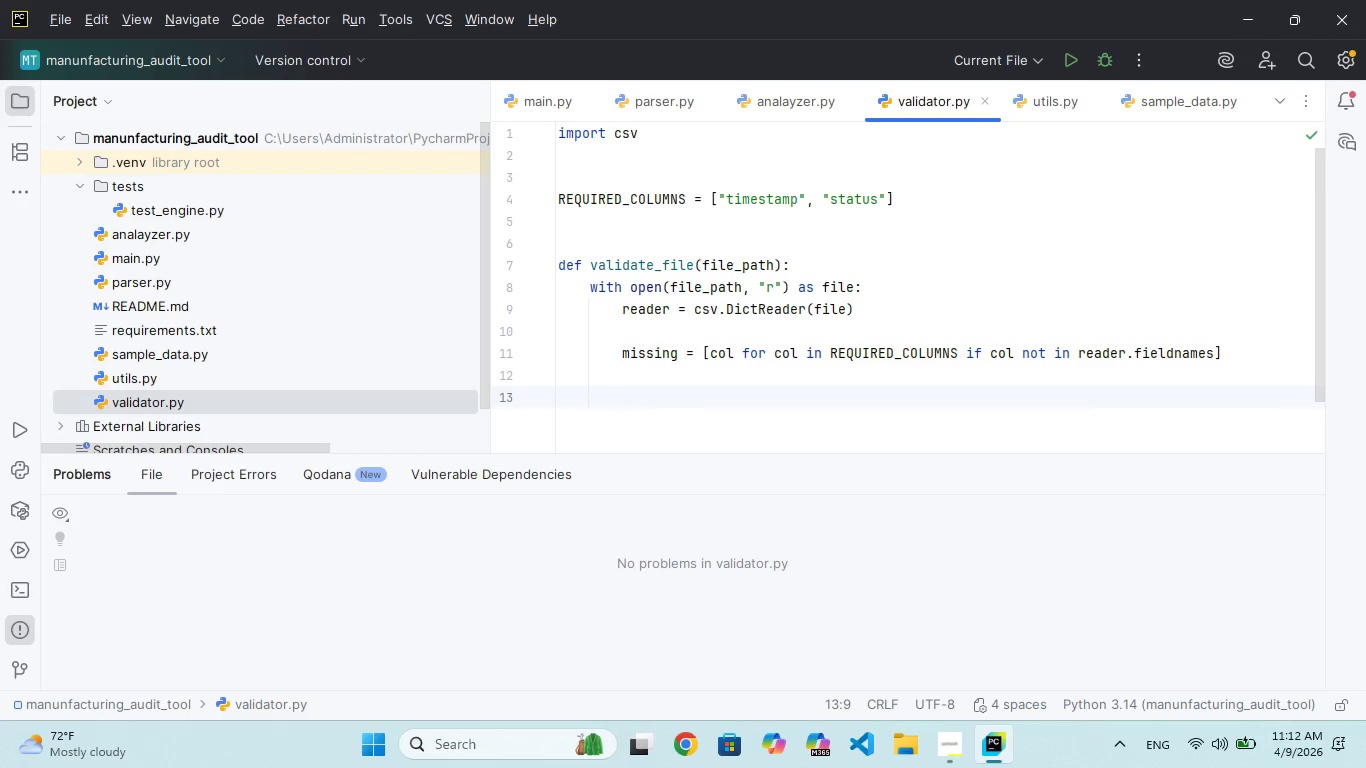 
type(if missing:)
 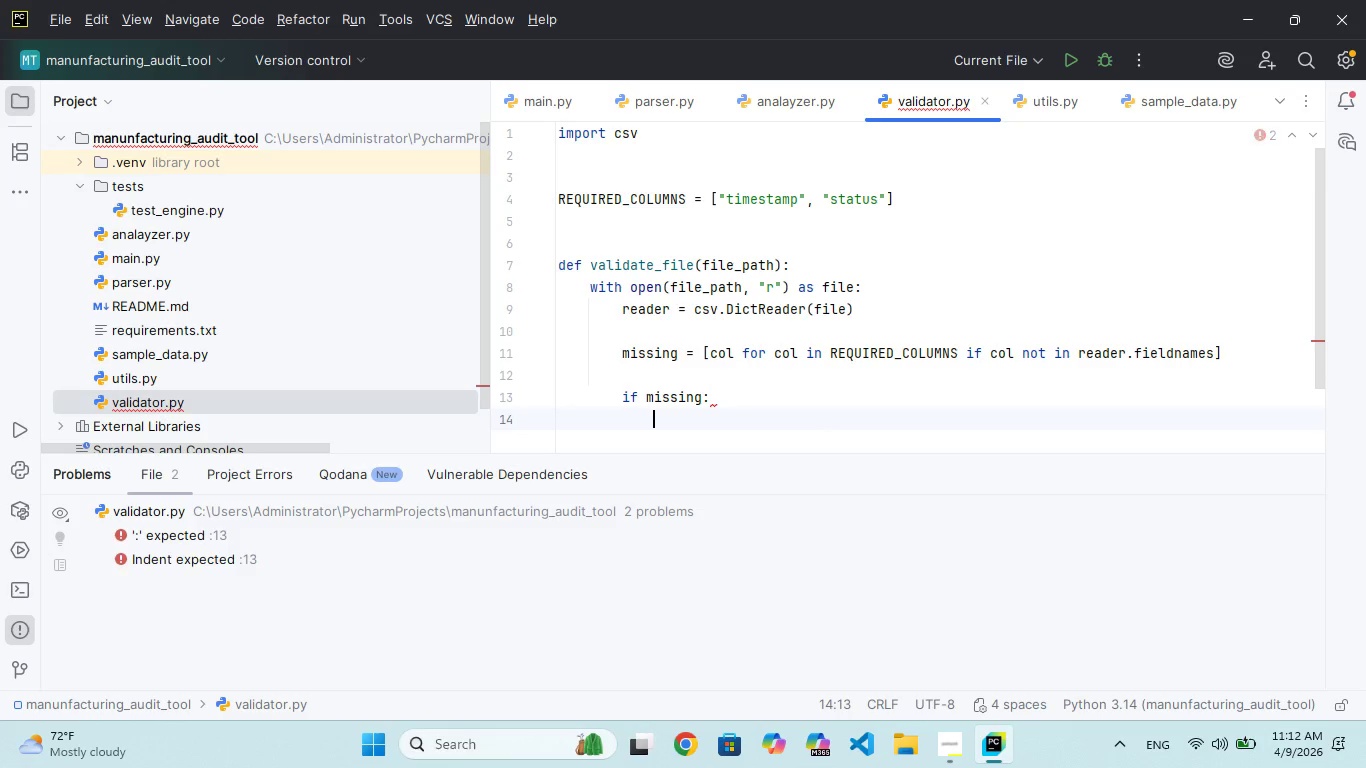 
 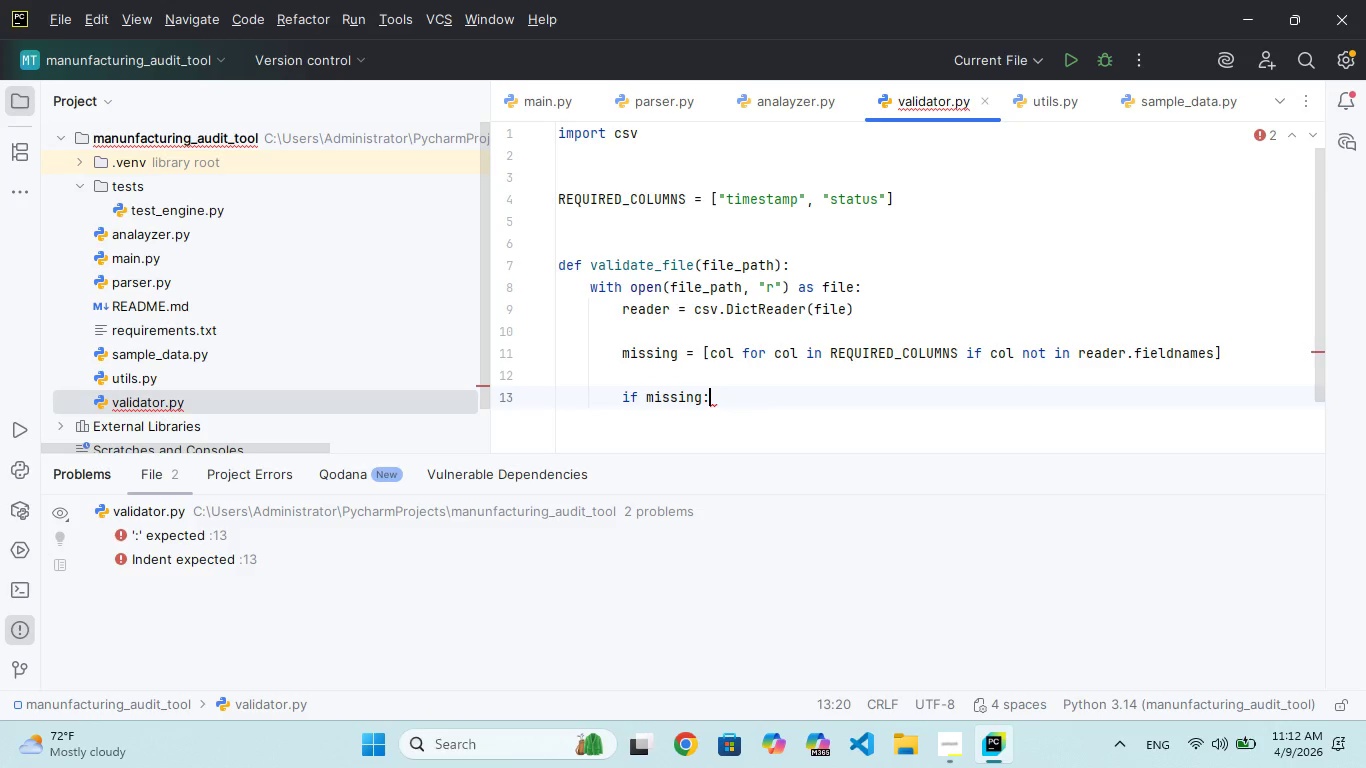 
key(Enter)
 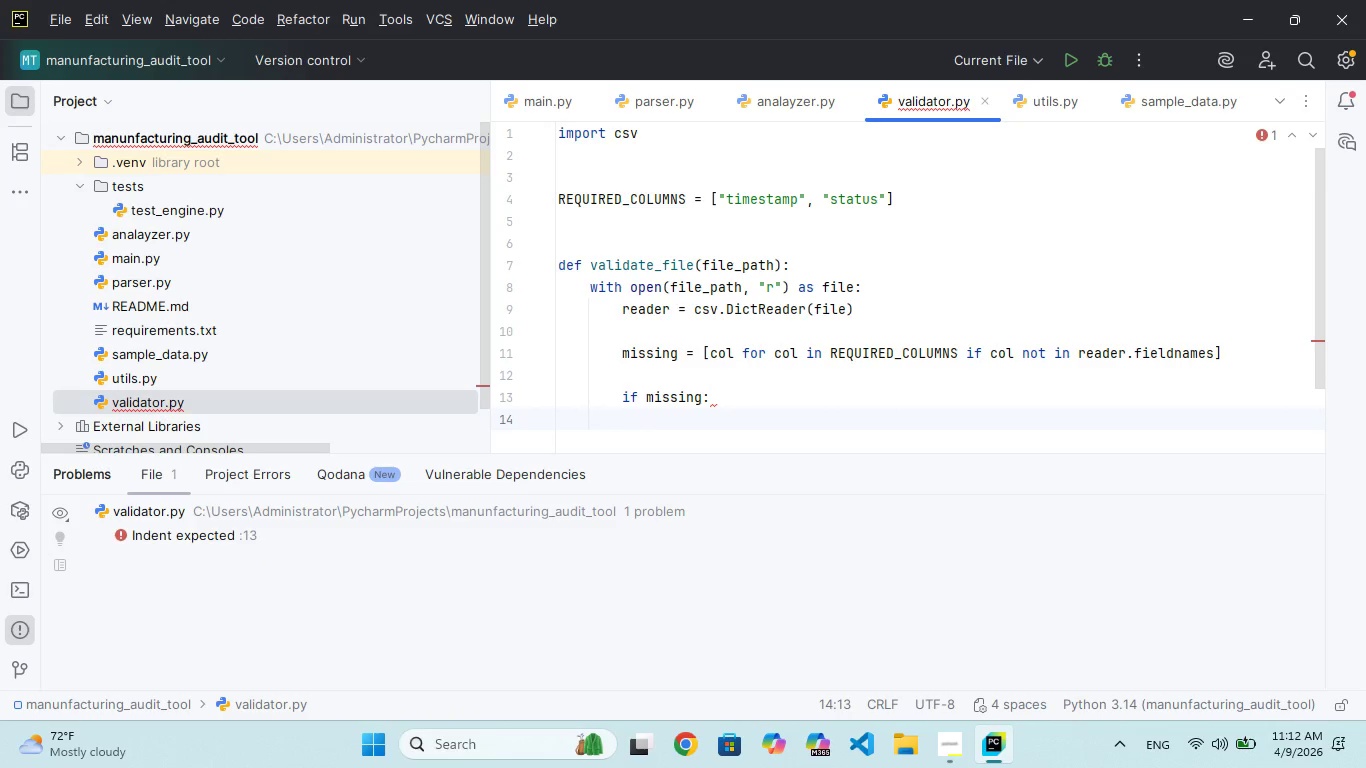 
type(rturn False, f"Missing colo)
key(Backspace)
type(umns)
 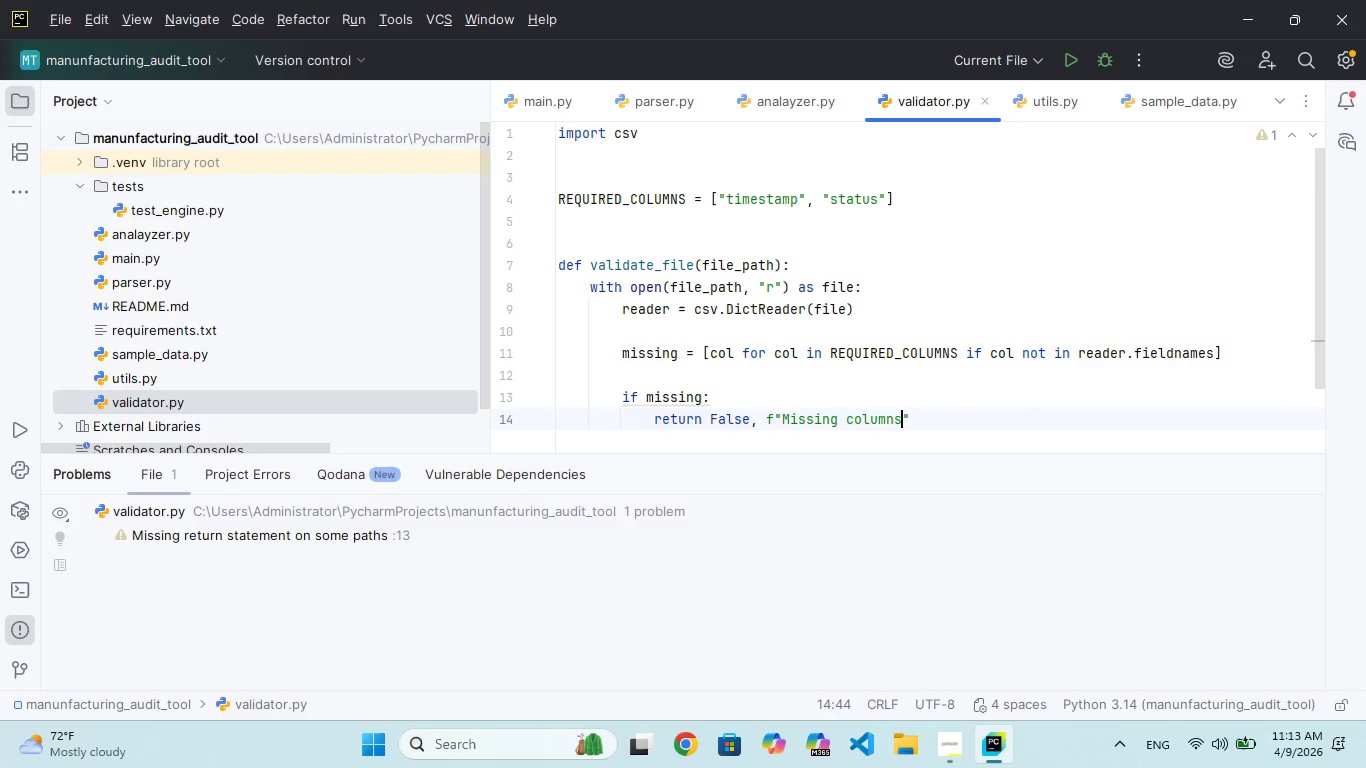 
key(ArrowRight)
 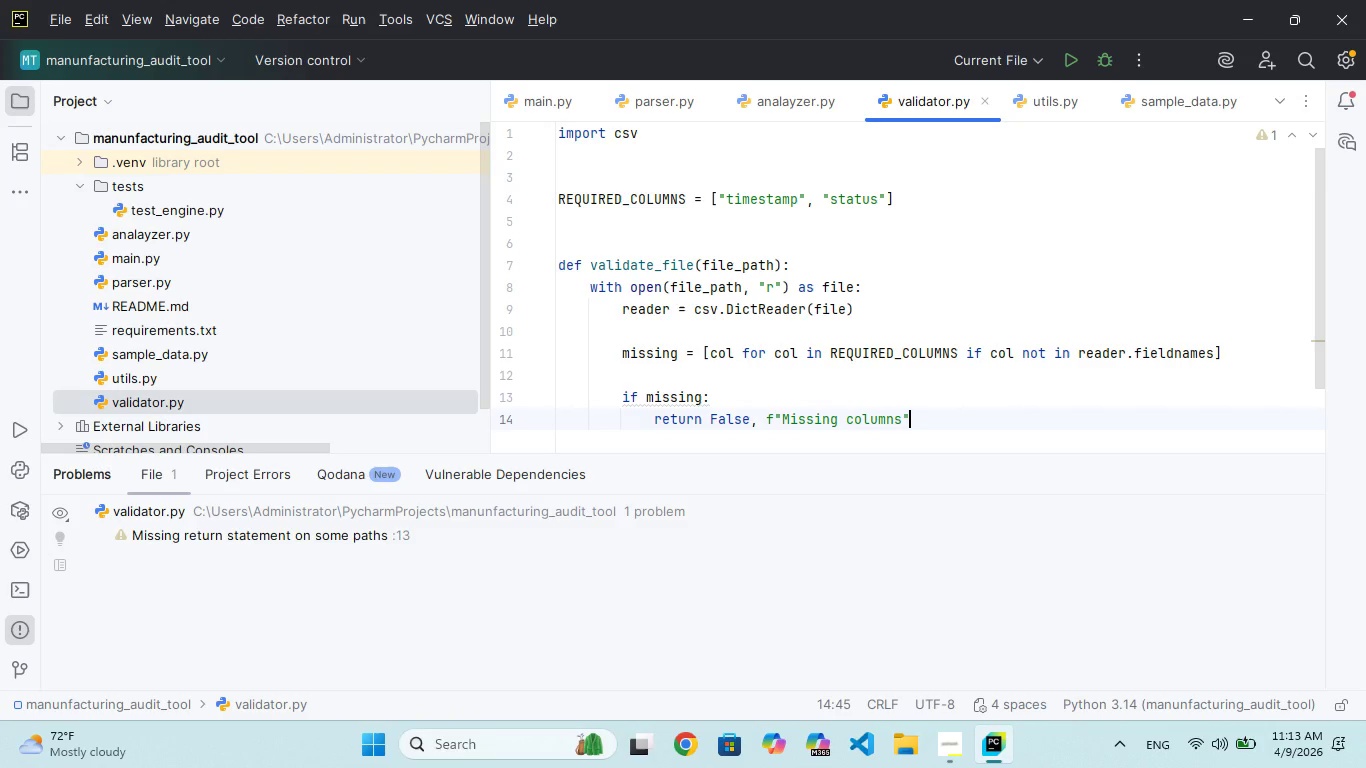 
key(ArrowRight)
 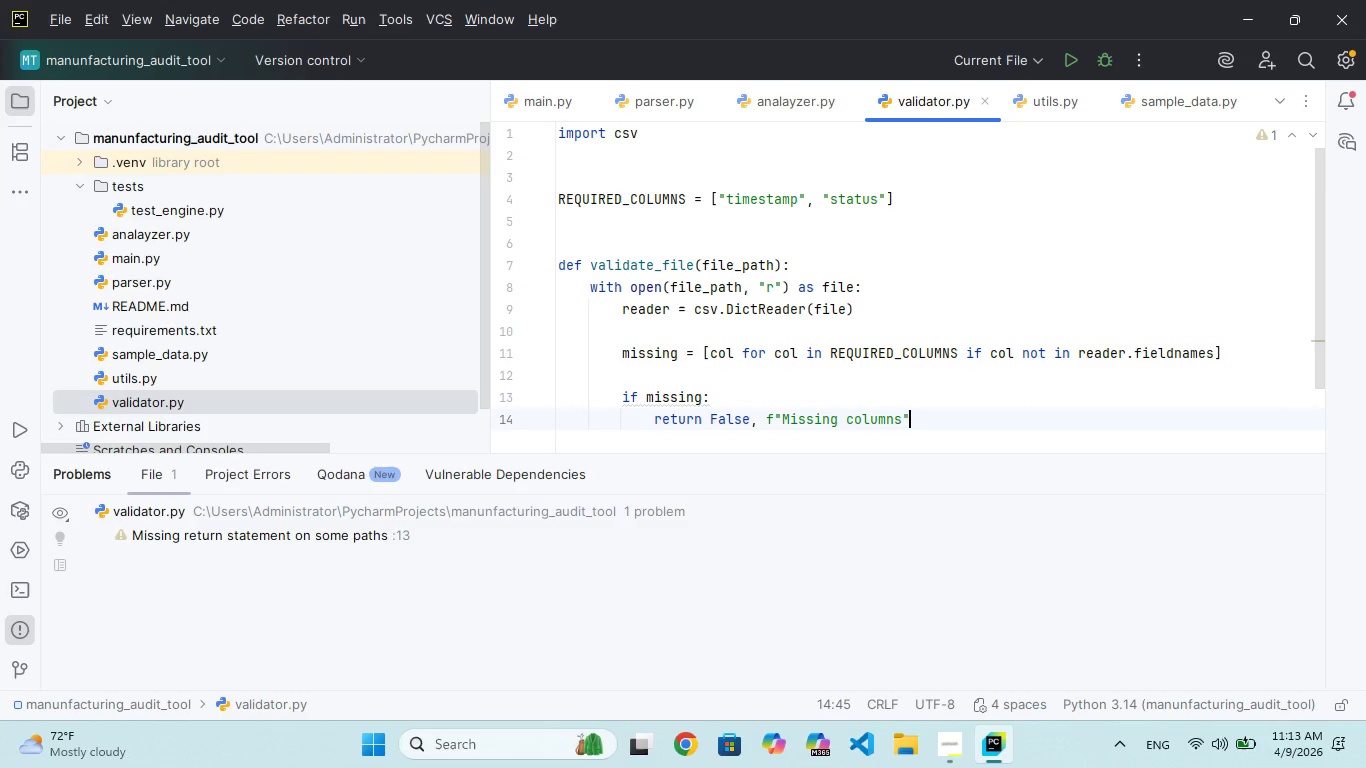 
key(ArrowLeft)
 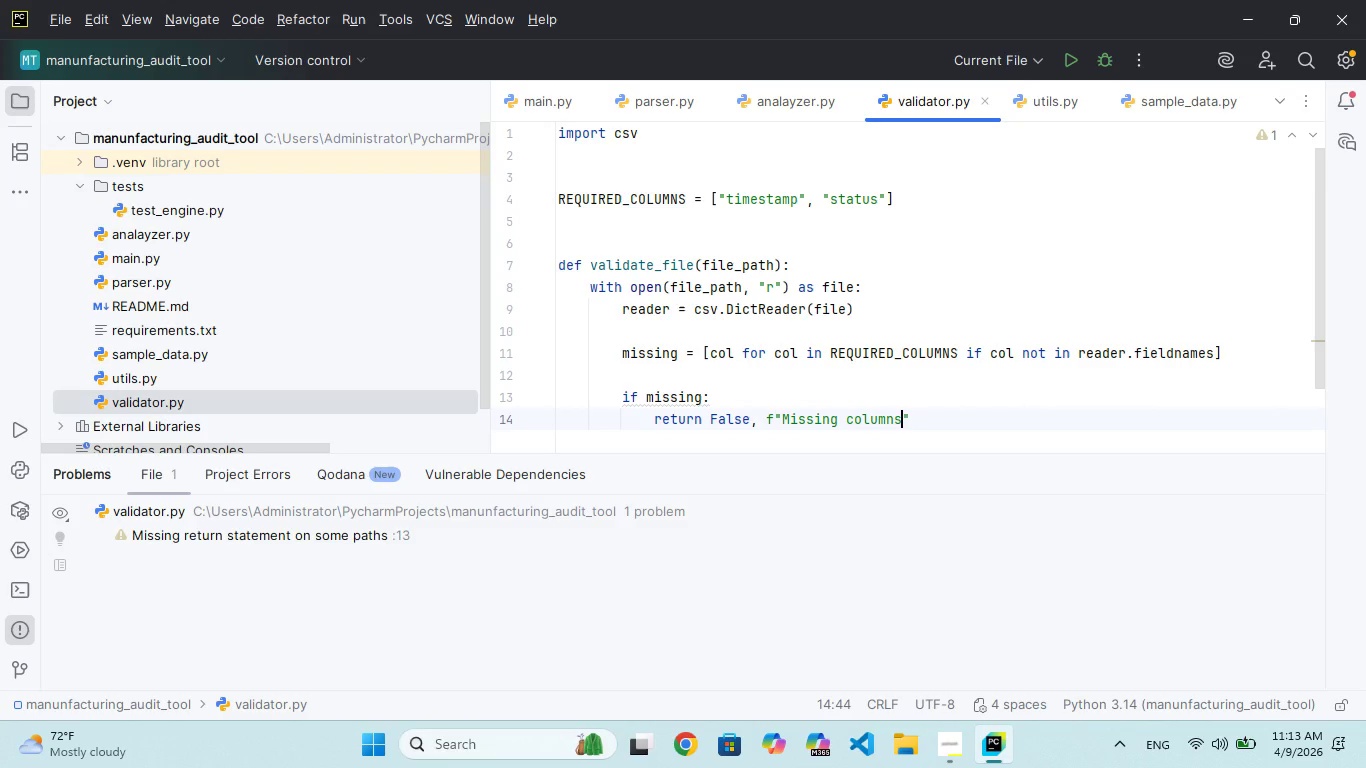 
type(: {missing)